 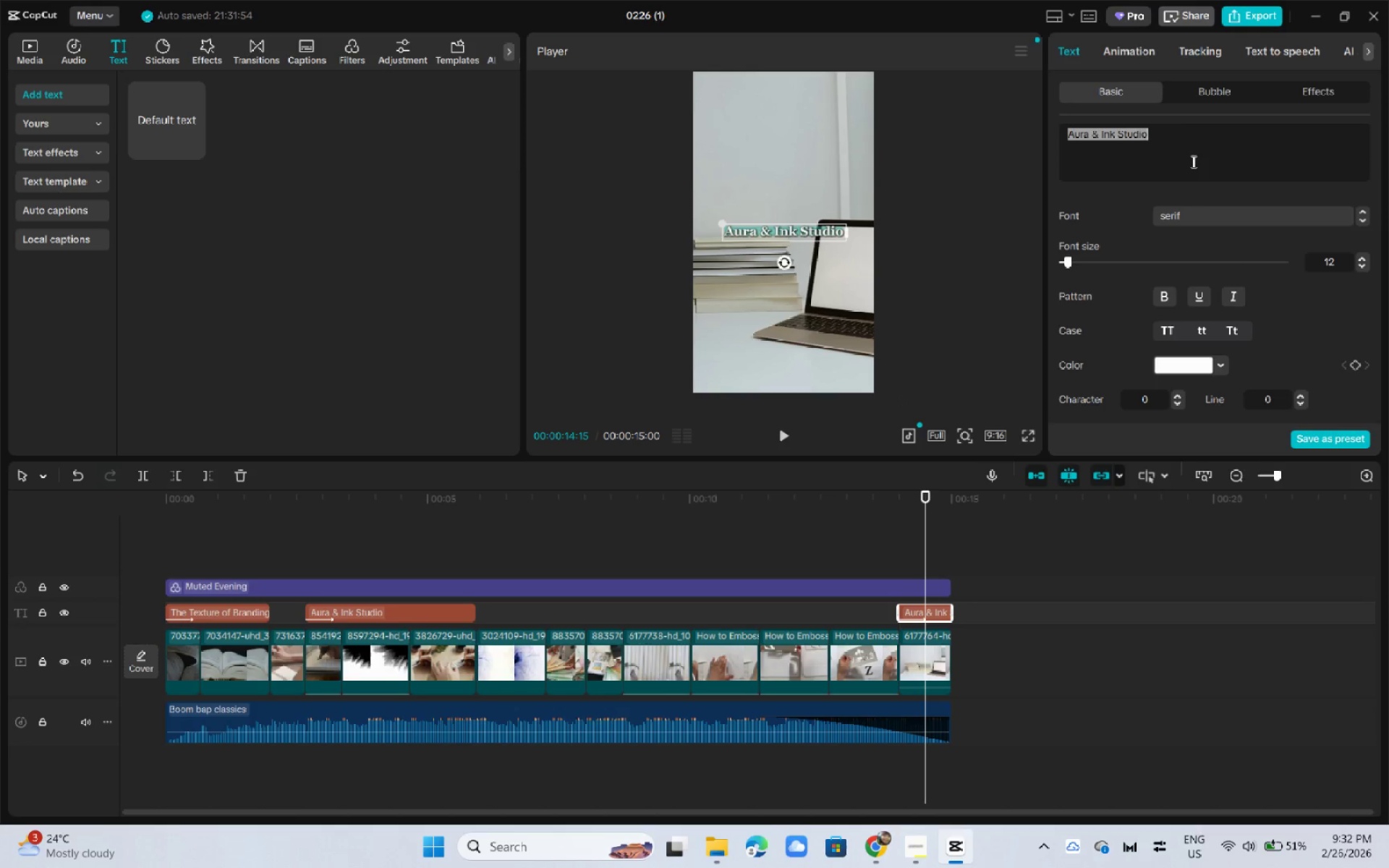 
key(Control+V)
 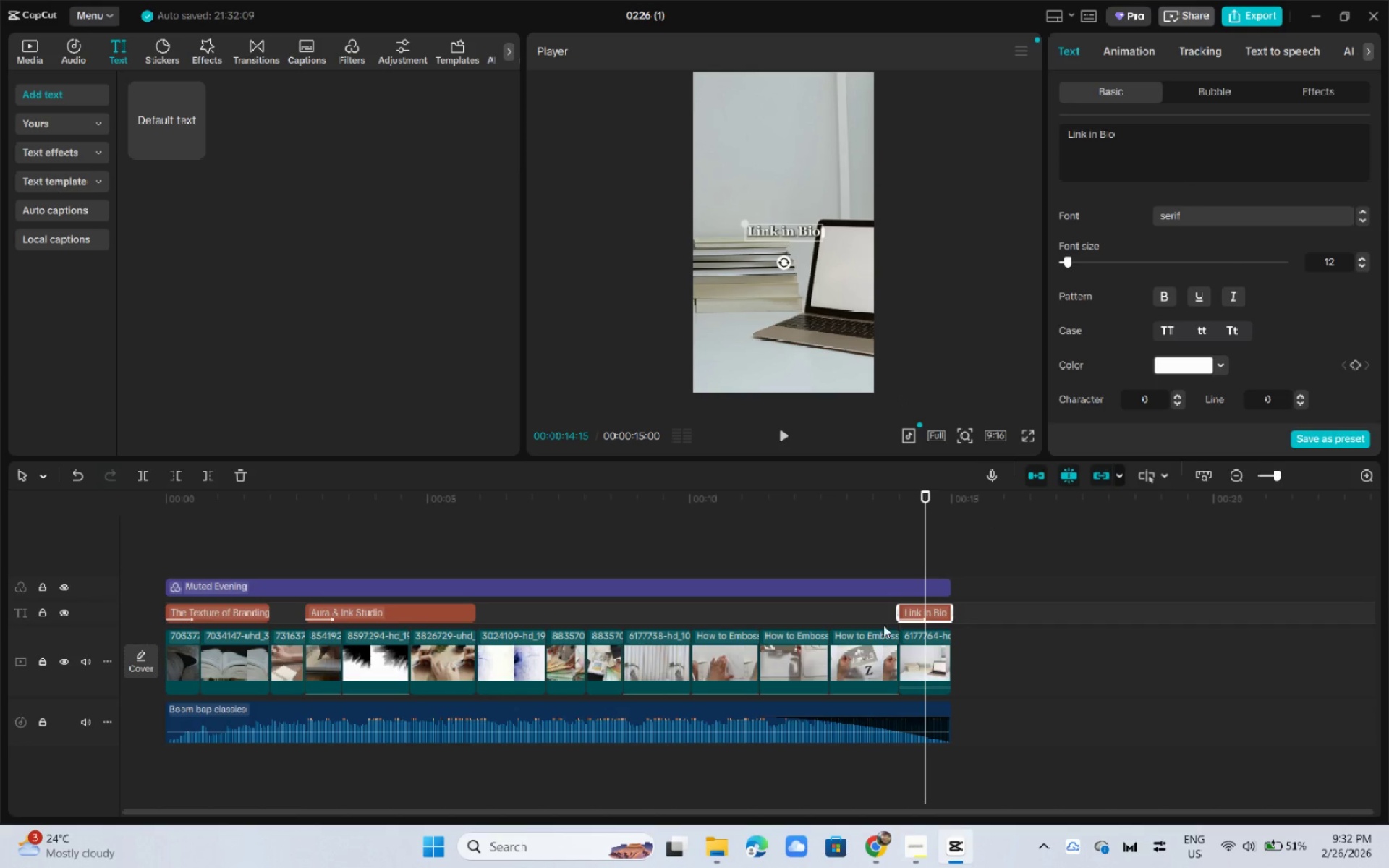 
left_click_drag(start_coordinate=[225, 509], to_coordinate=[132, 516])
 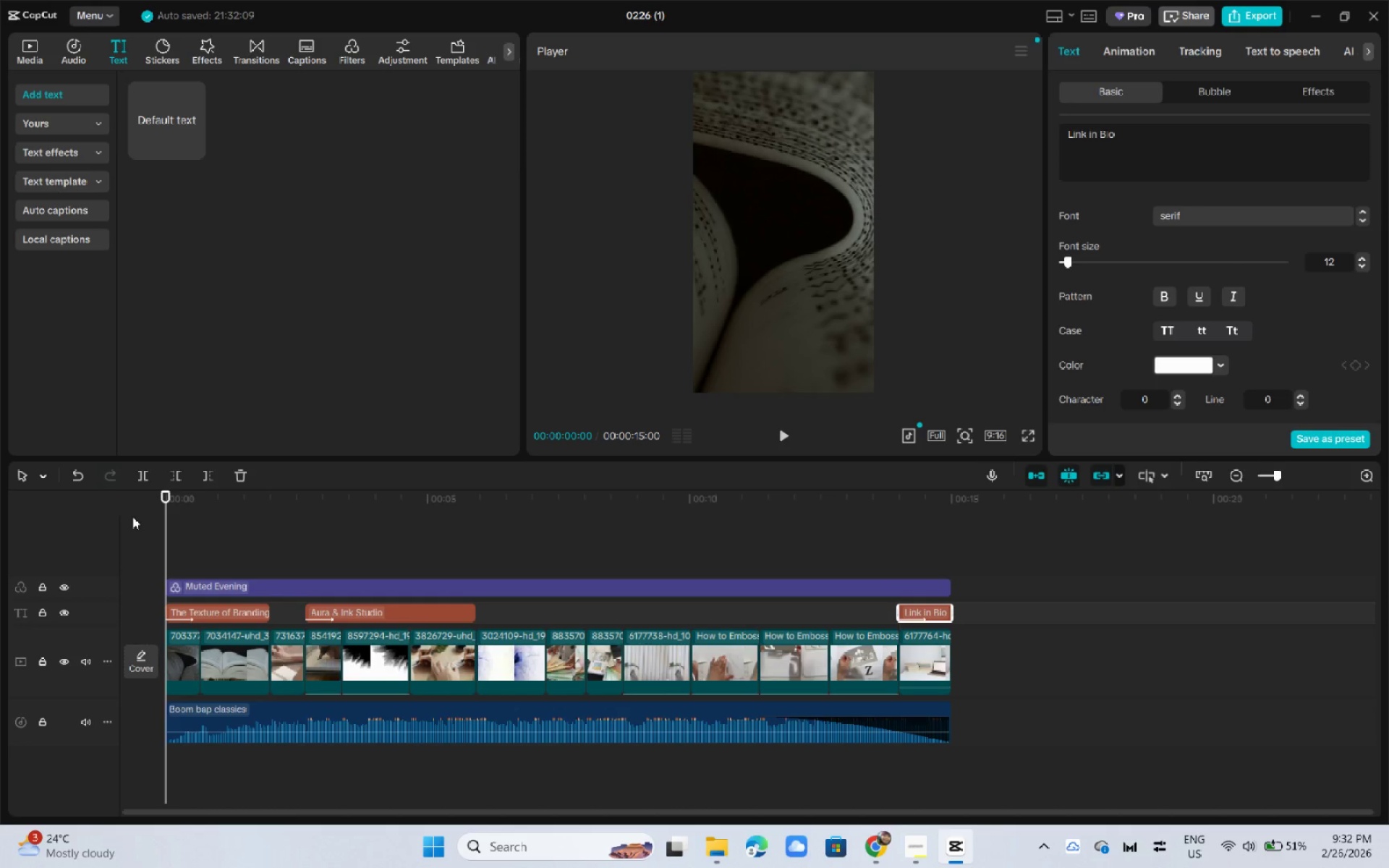 
key(Space)
 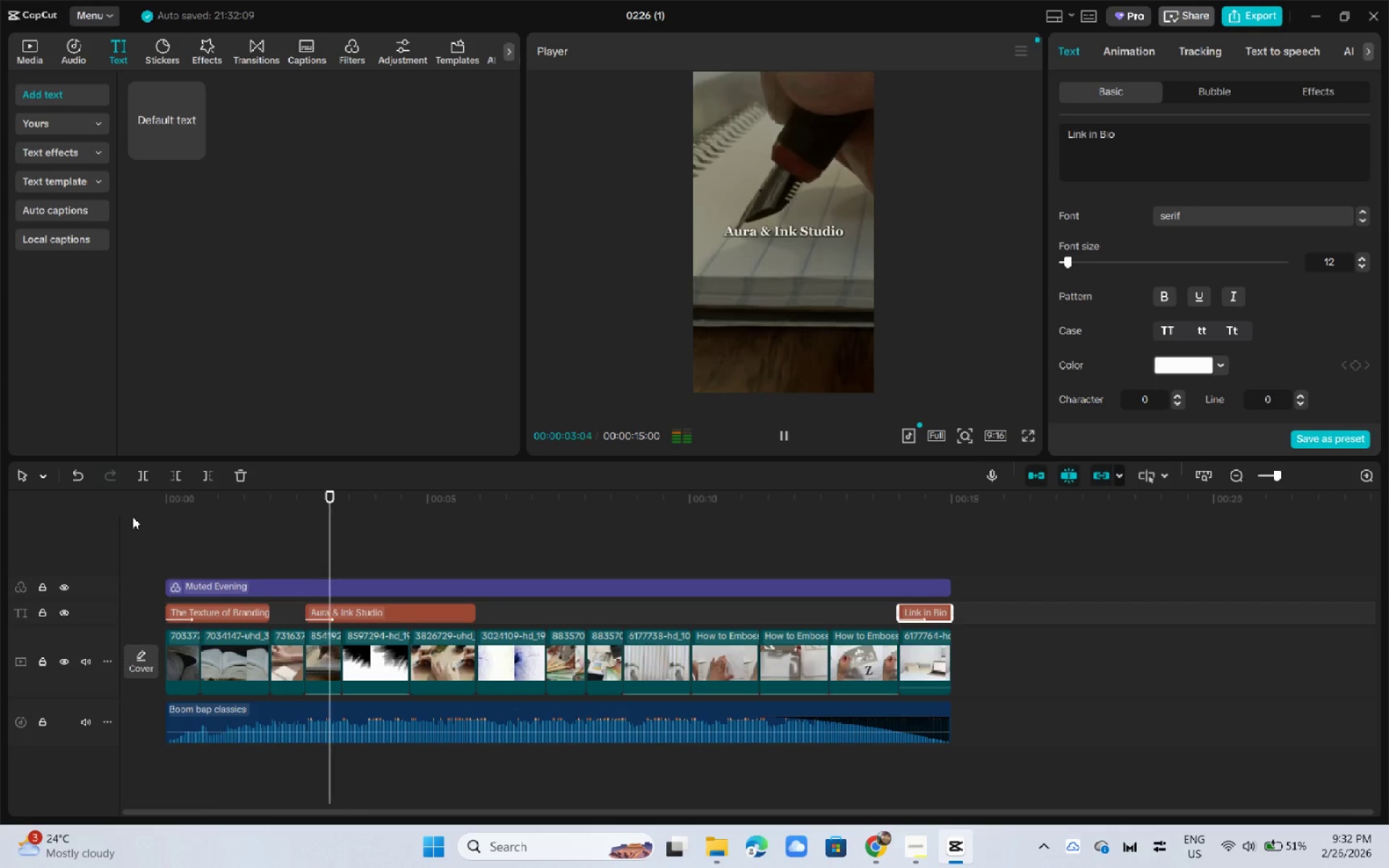 
key(Space)
 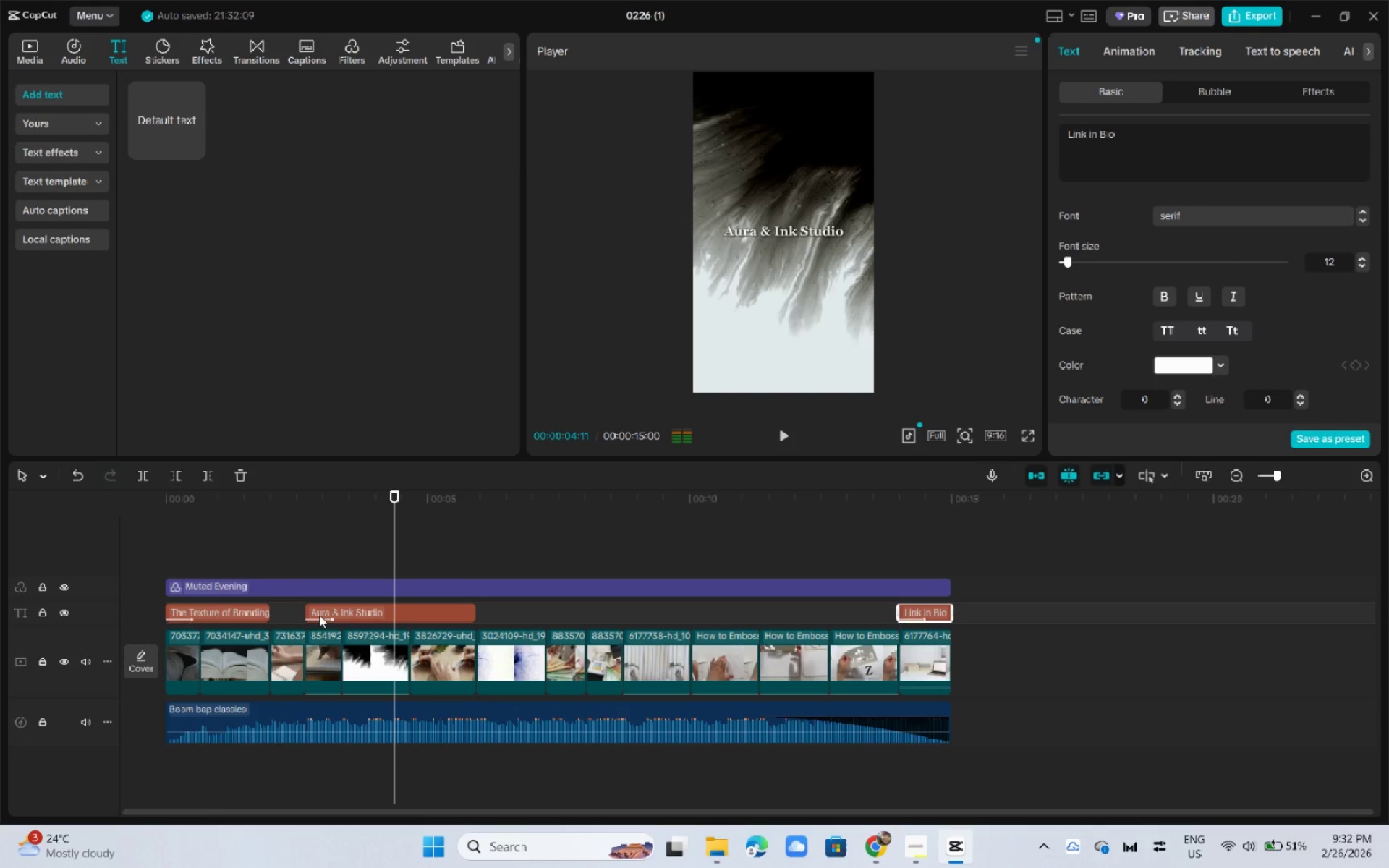 
left_click([334, 610])
 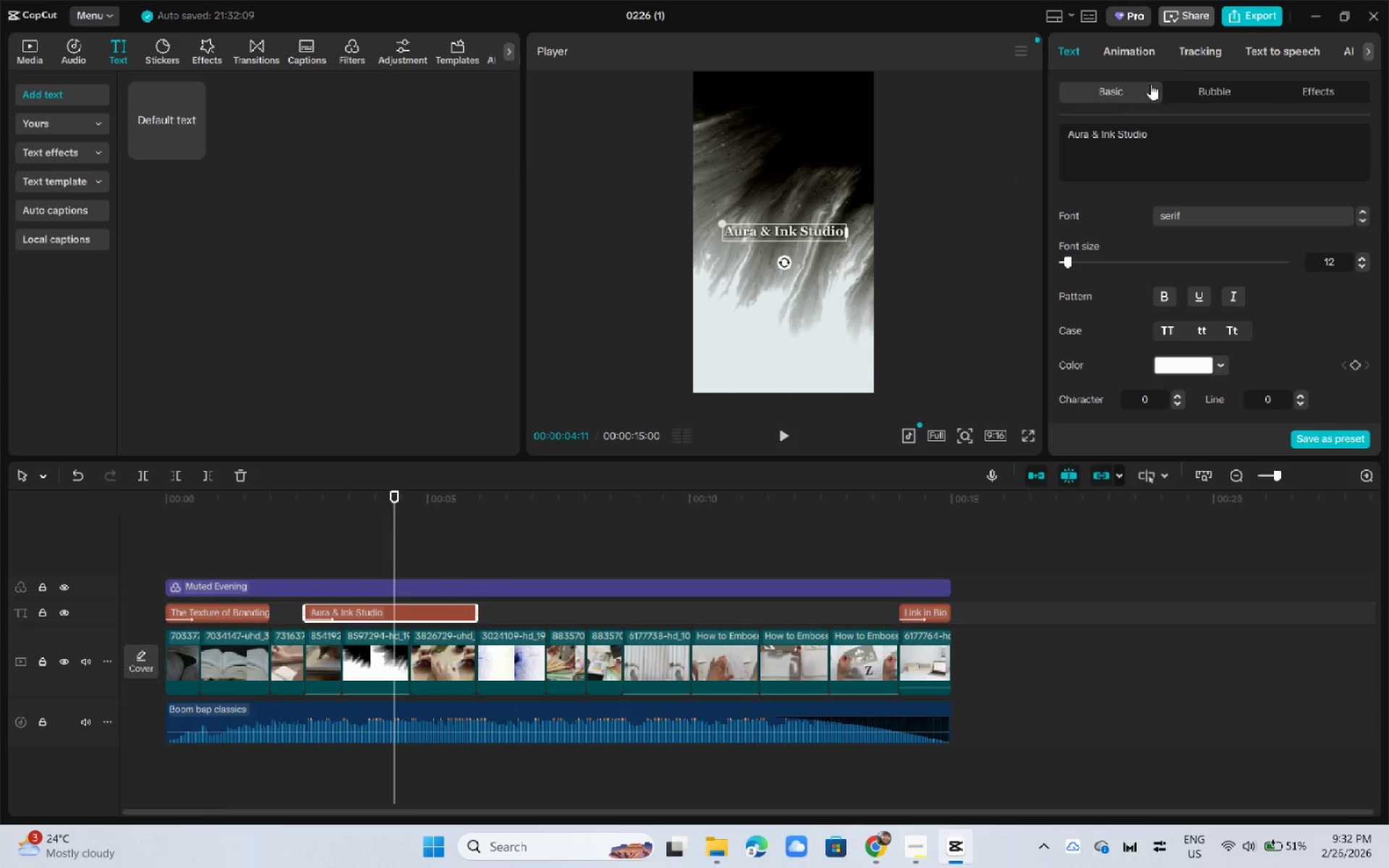 
left_click([1144, 60])
 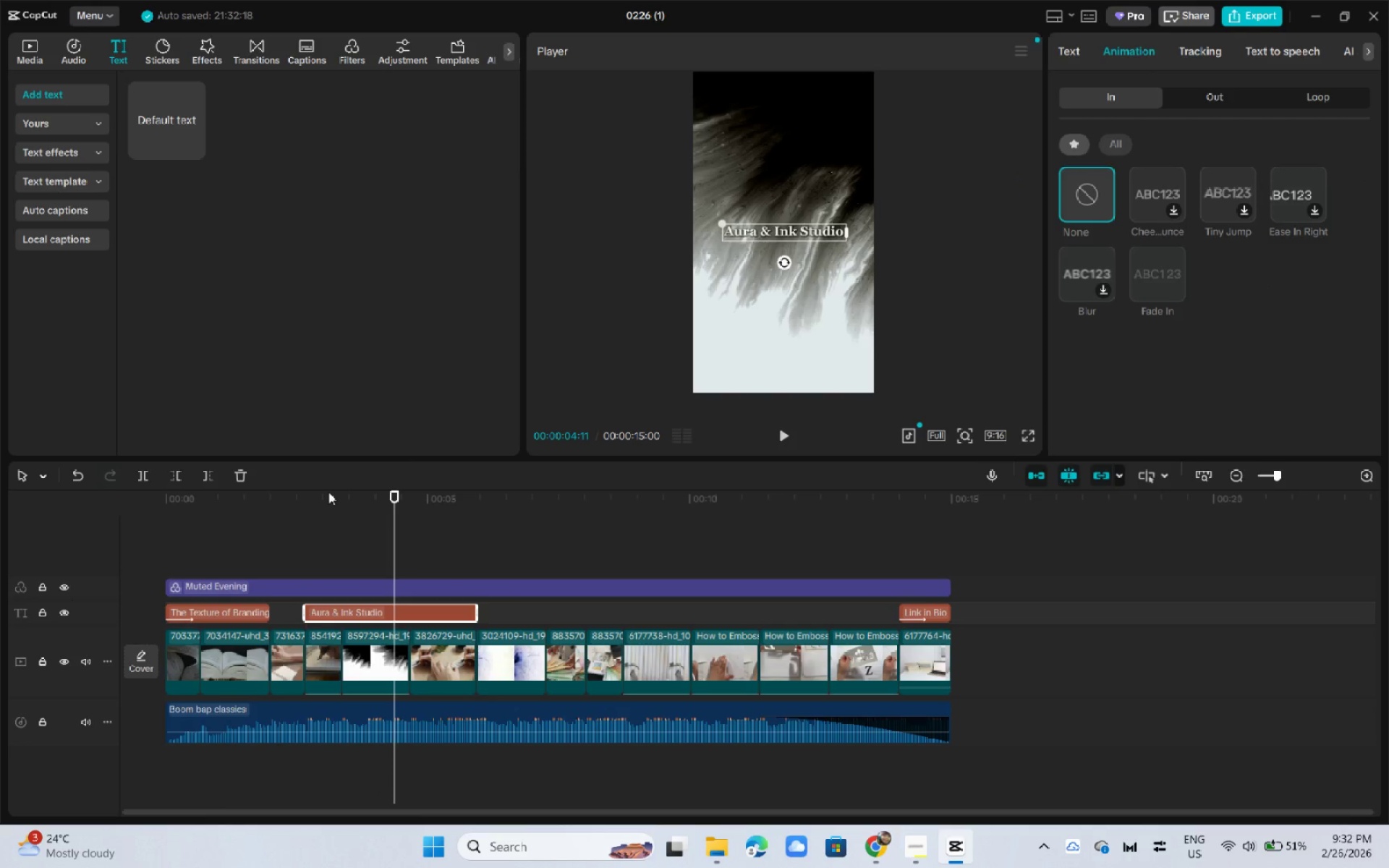 
left_click_drag(start_coordinate=[215, 516], to_coordinate=[61, 506])
 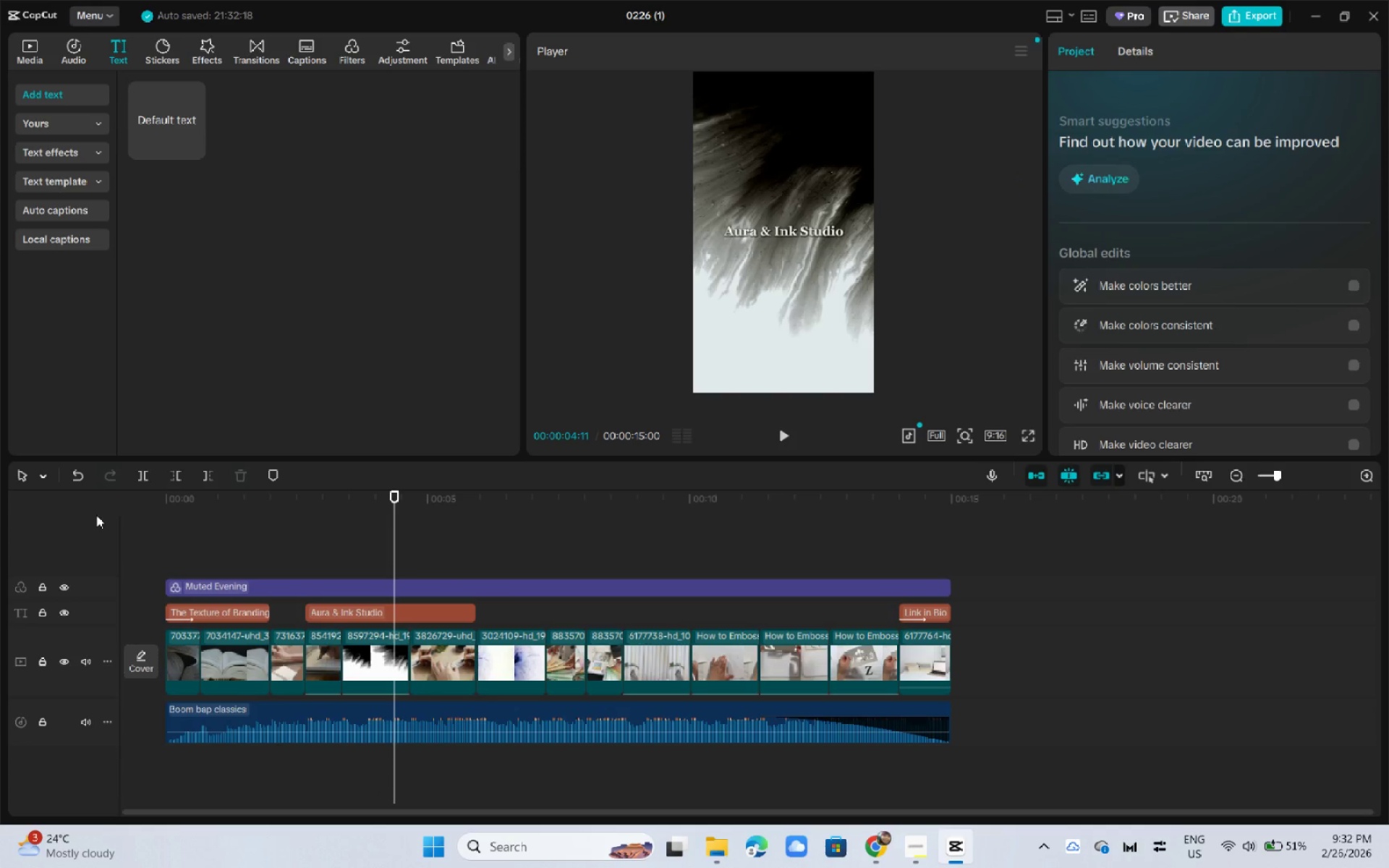 
left_click_drag(start_coordinate=[203, 498], to_coordinate=[161, 501])
 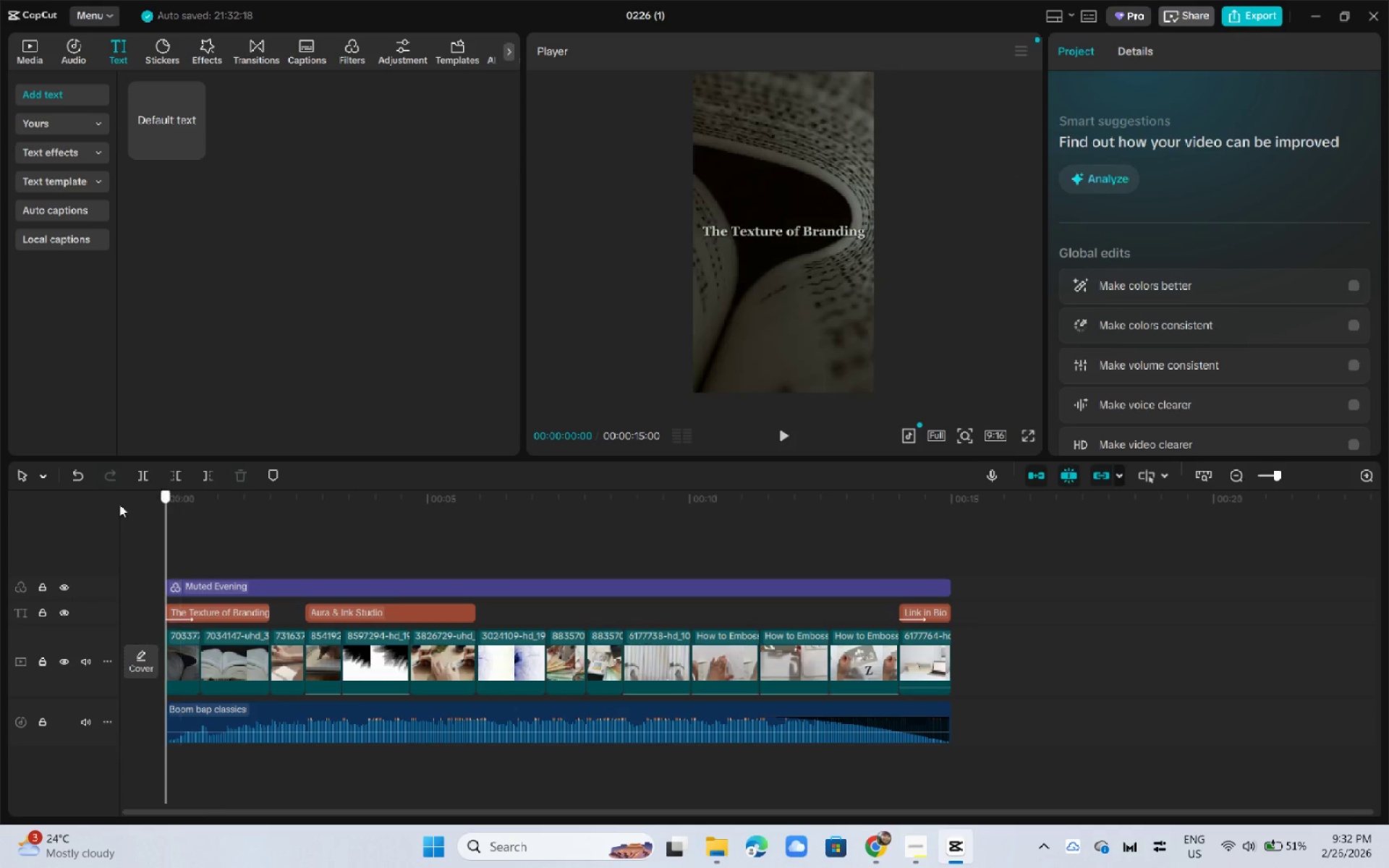 
key(Space)
 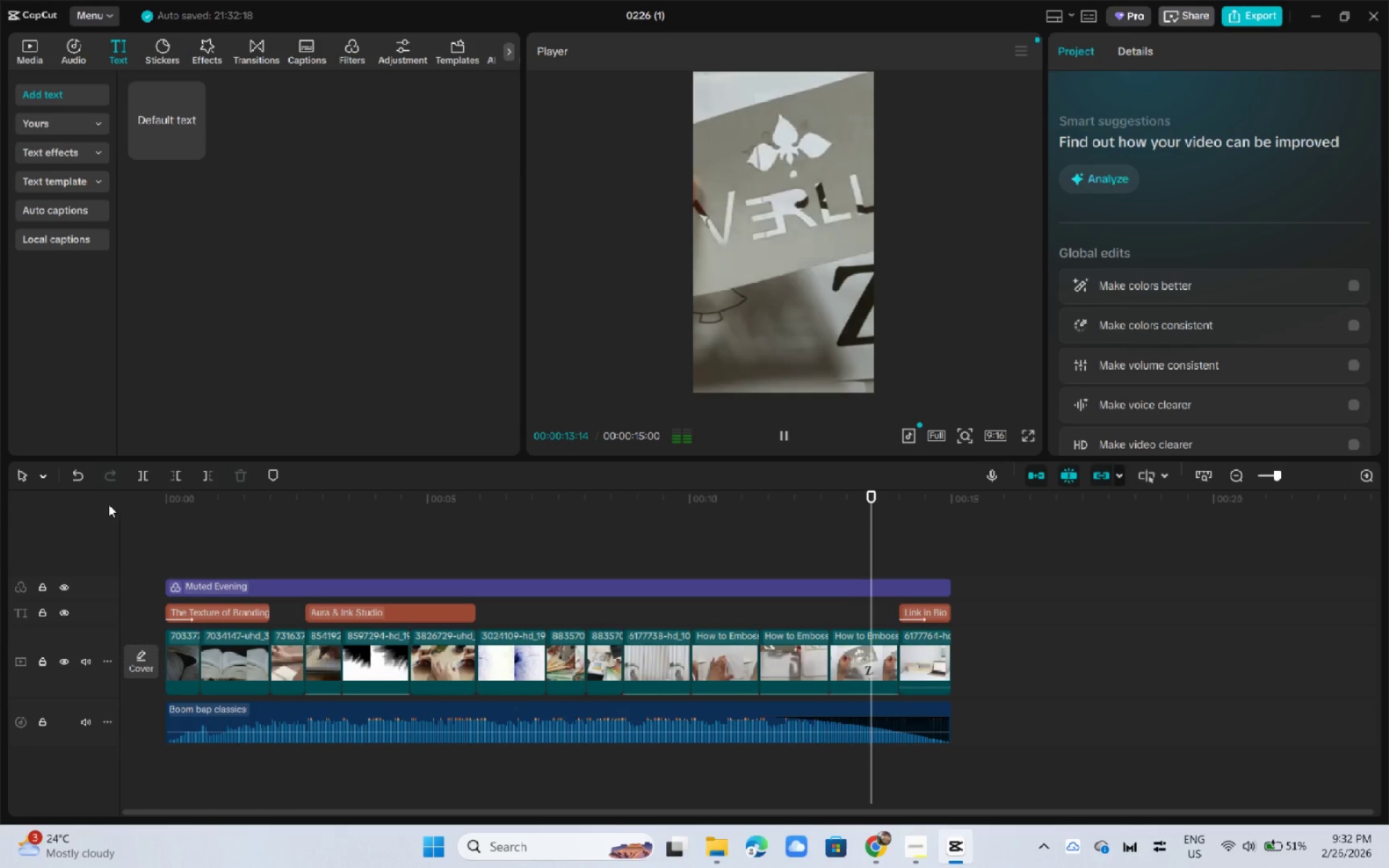 
wait(18.69)
 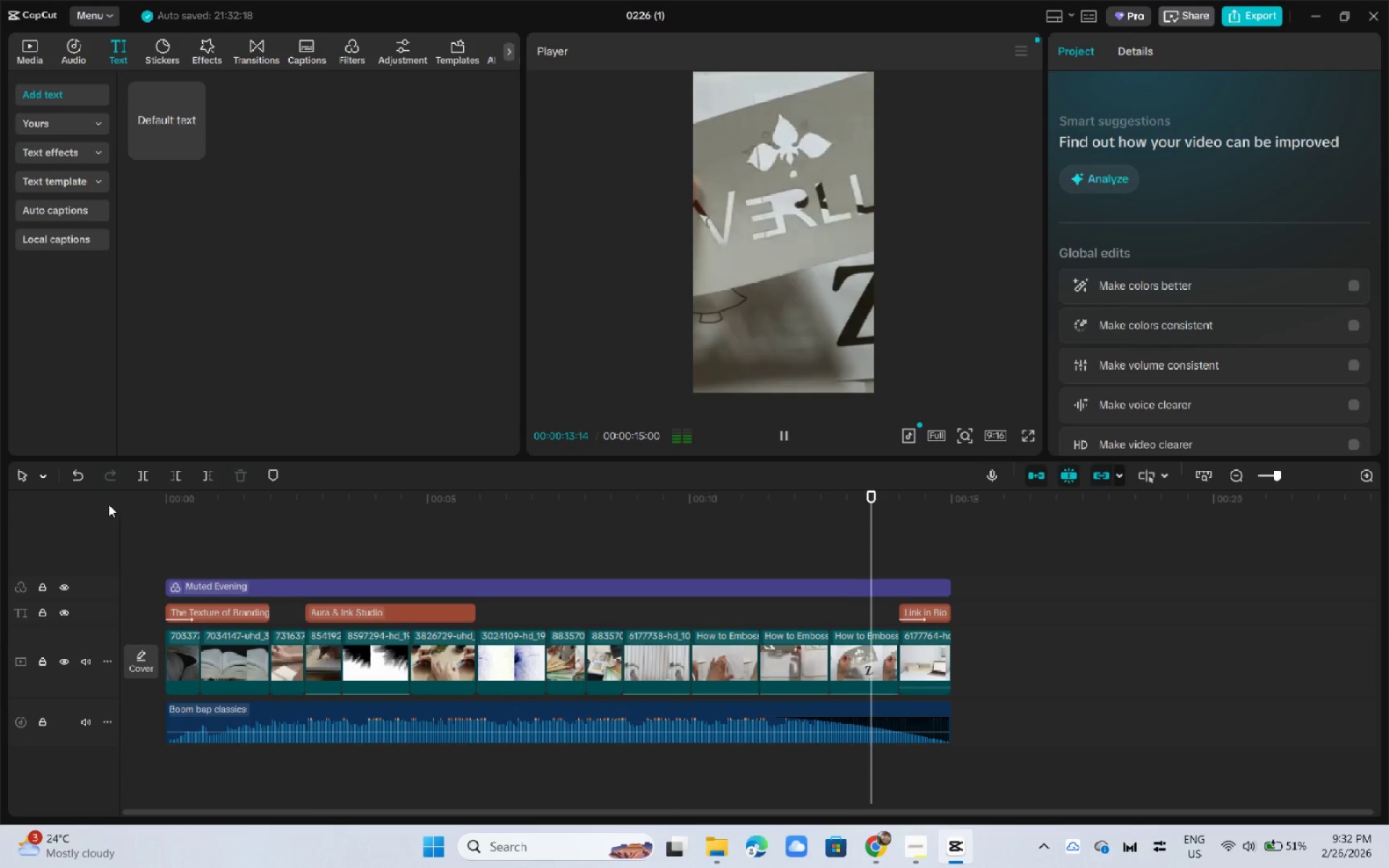 
left_click([254, 51])
 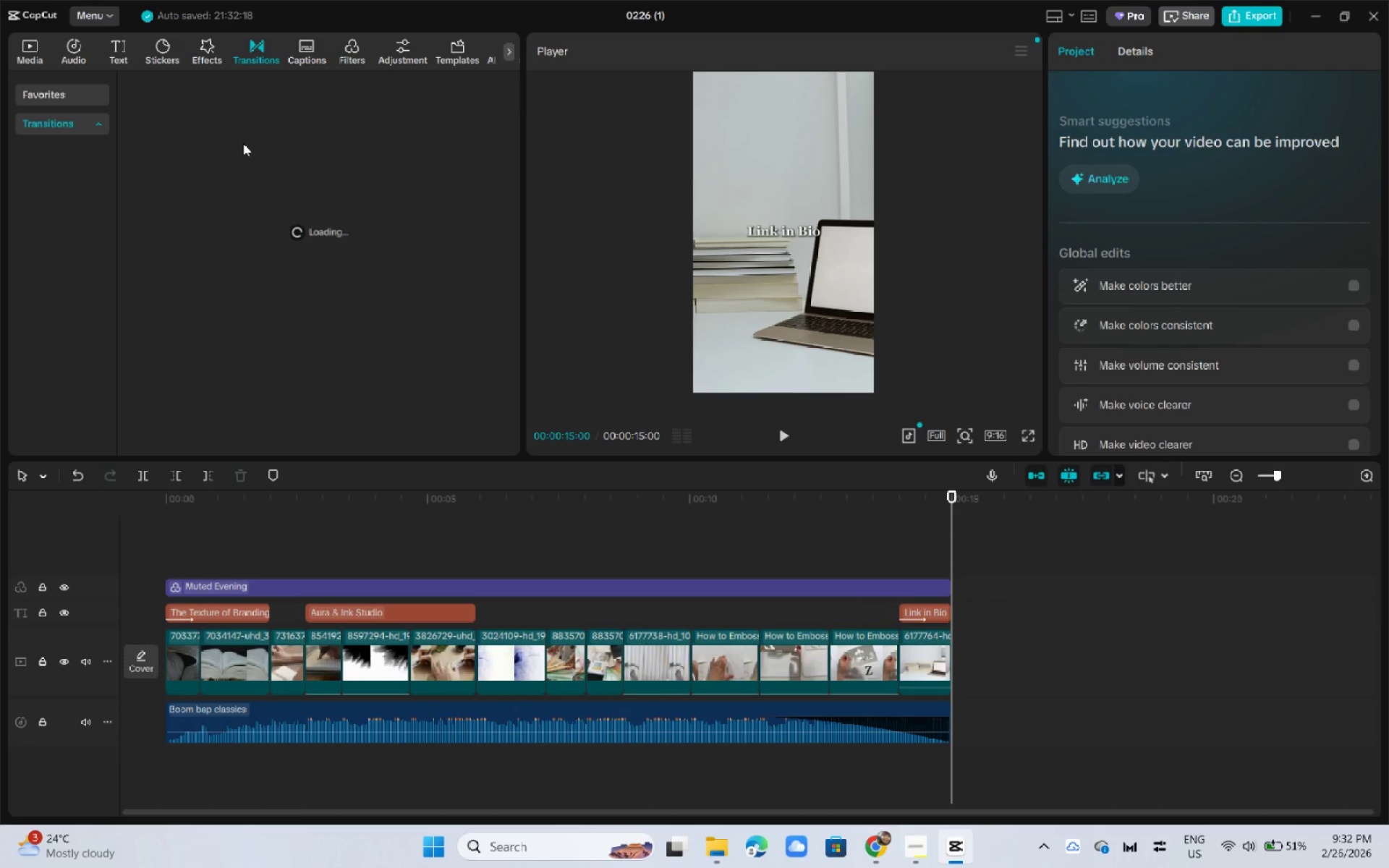 
left_click([301, 89])
 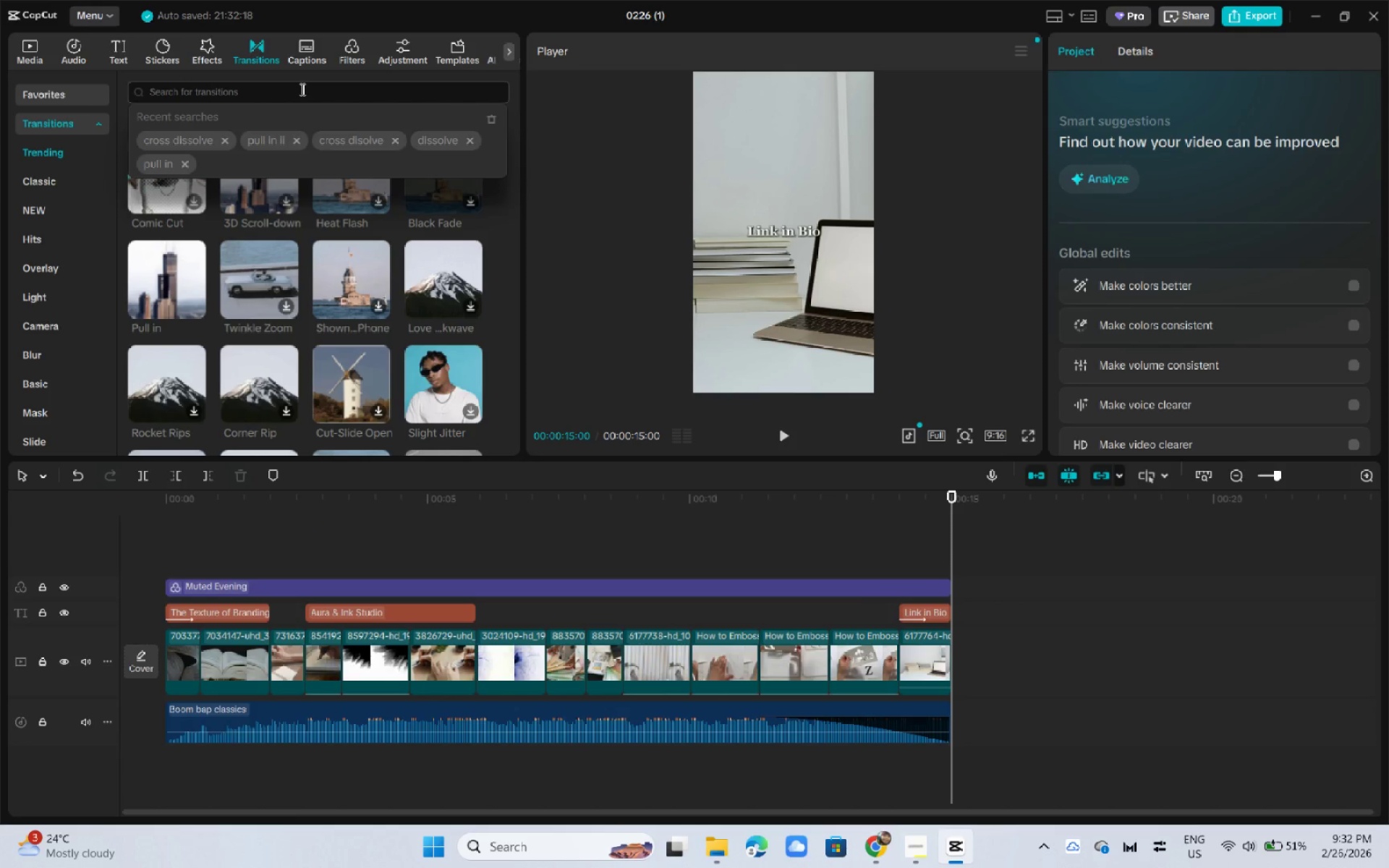 
type(fat)
key(Backspace)
type(de to black)
 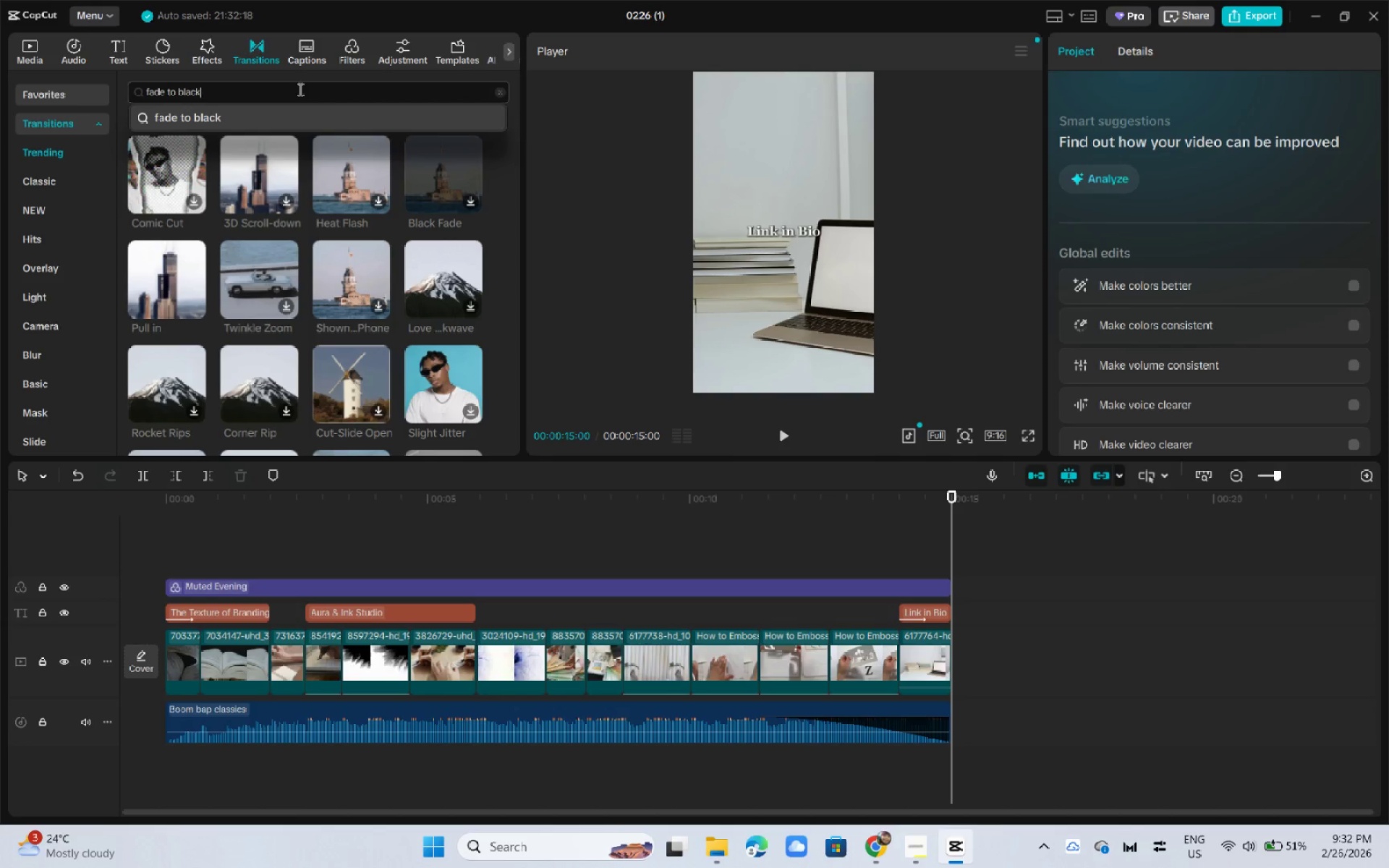 
left_click([320, 116])
 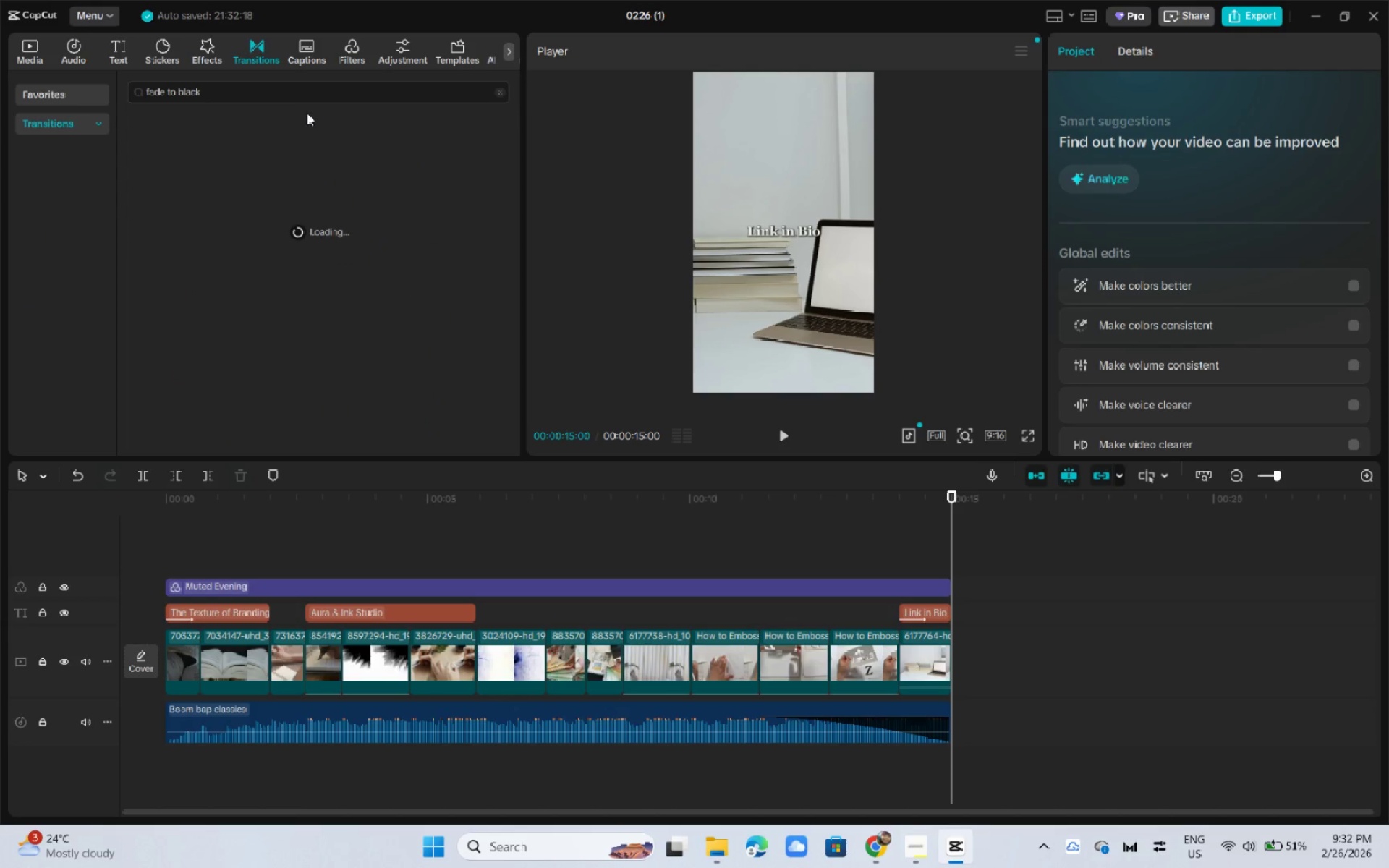 
mouse_move([289, 112])
 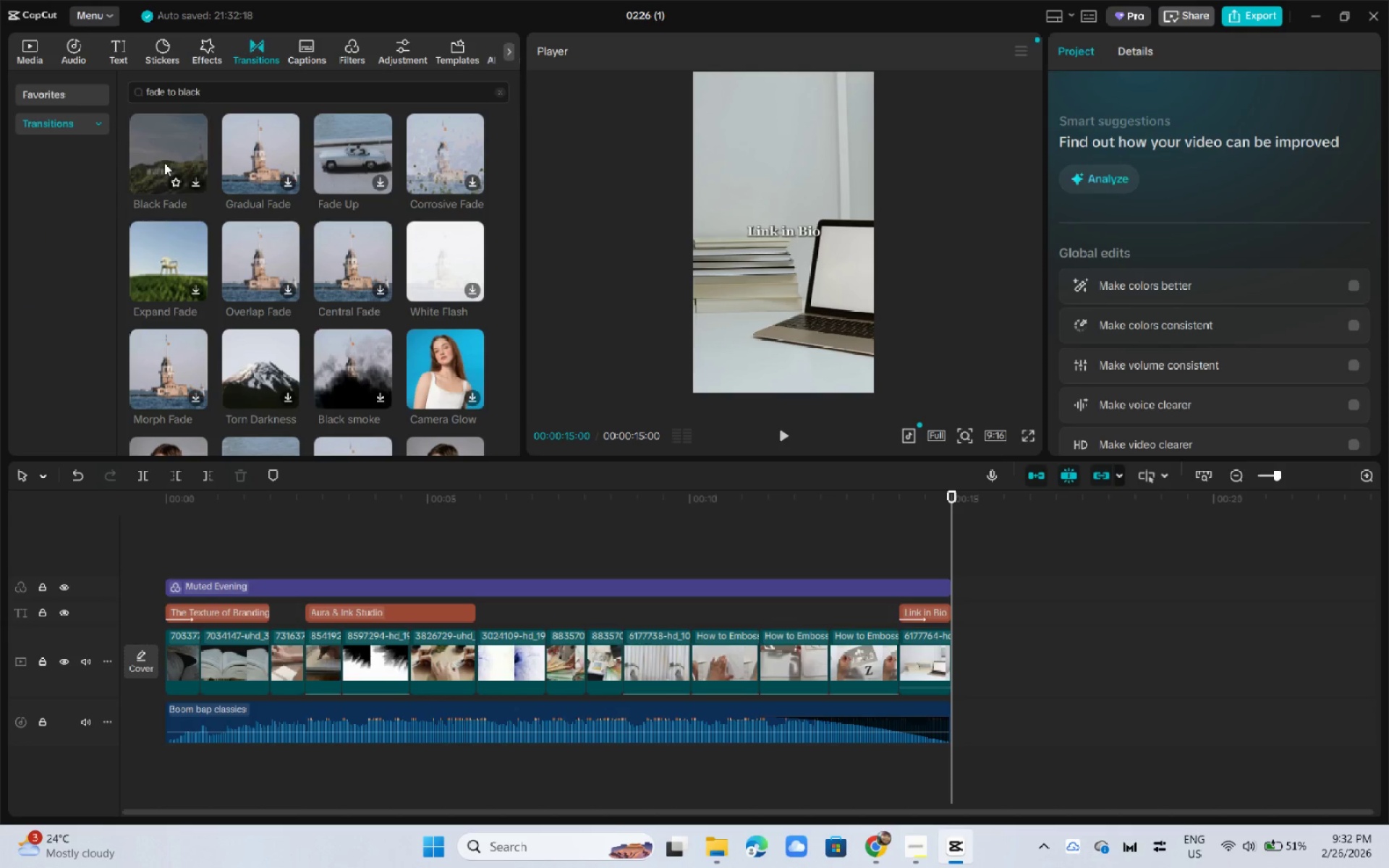 
left_click_drag(start_coordinate=[156, 149], to_coordinate=[190, 667])
 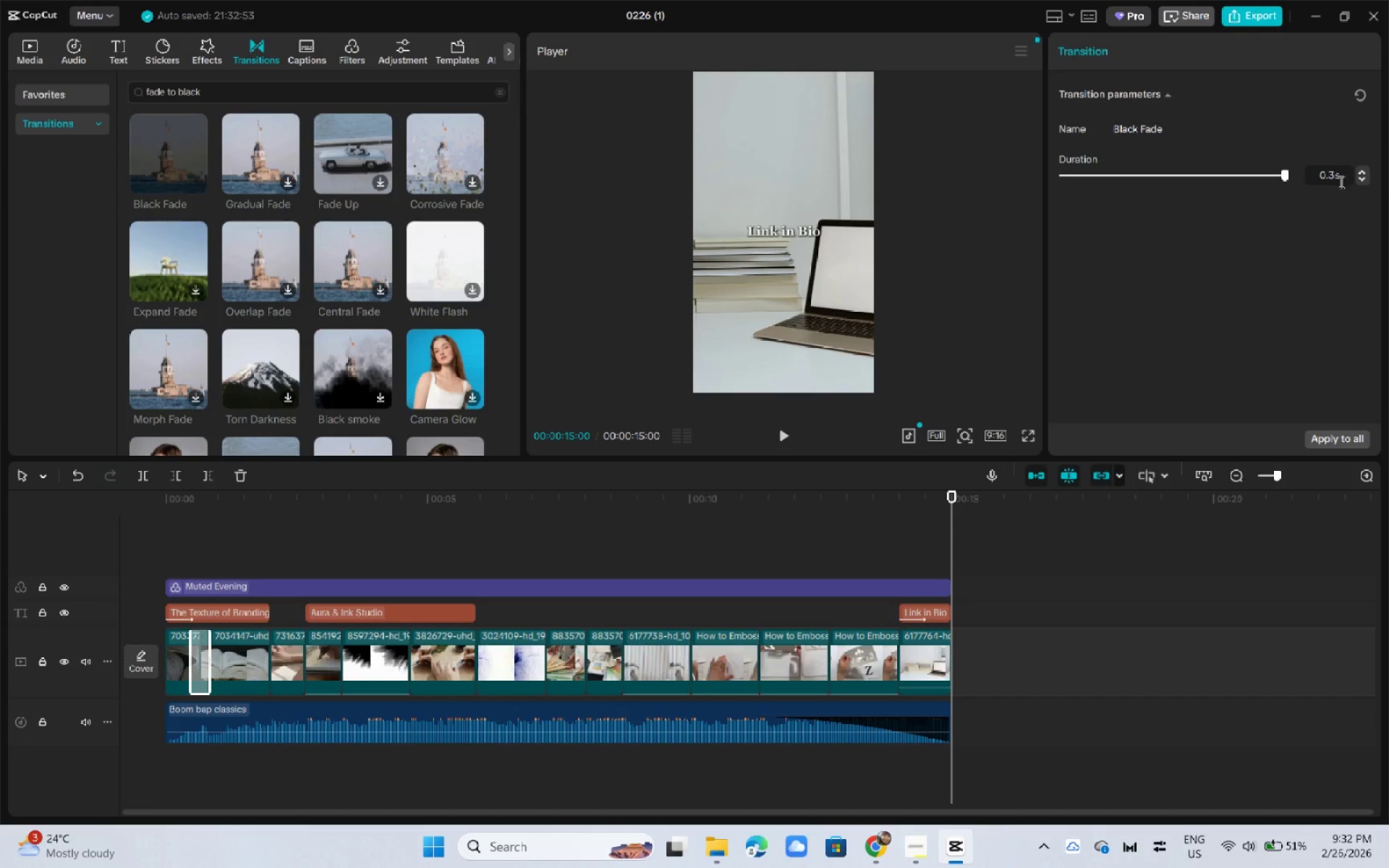 
left_click([1356, 181])
 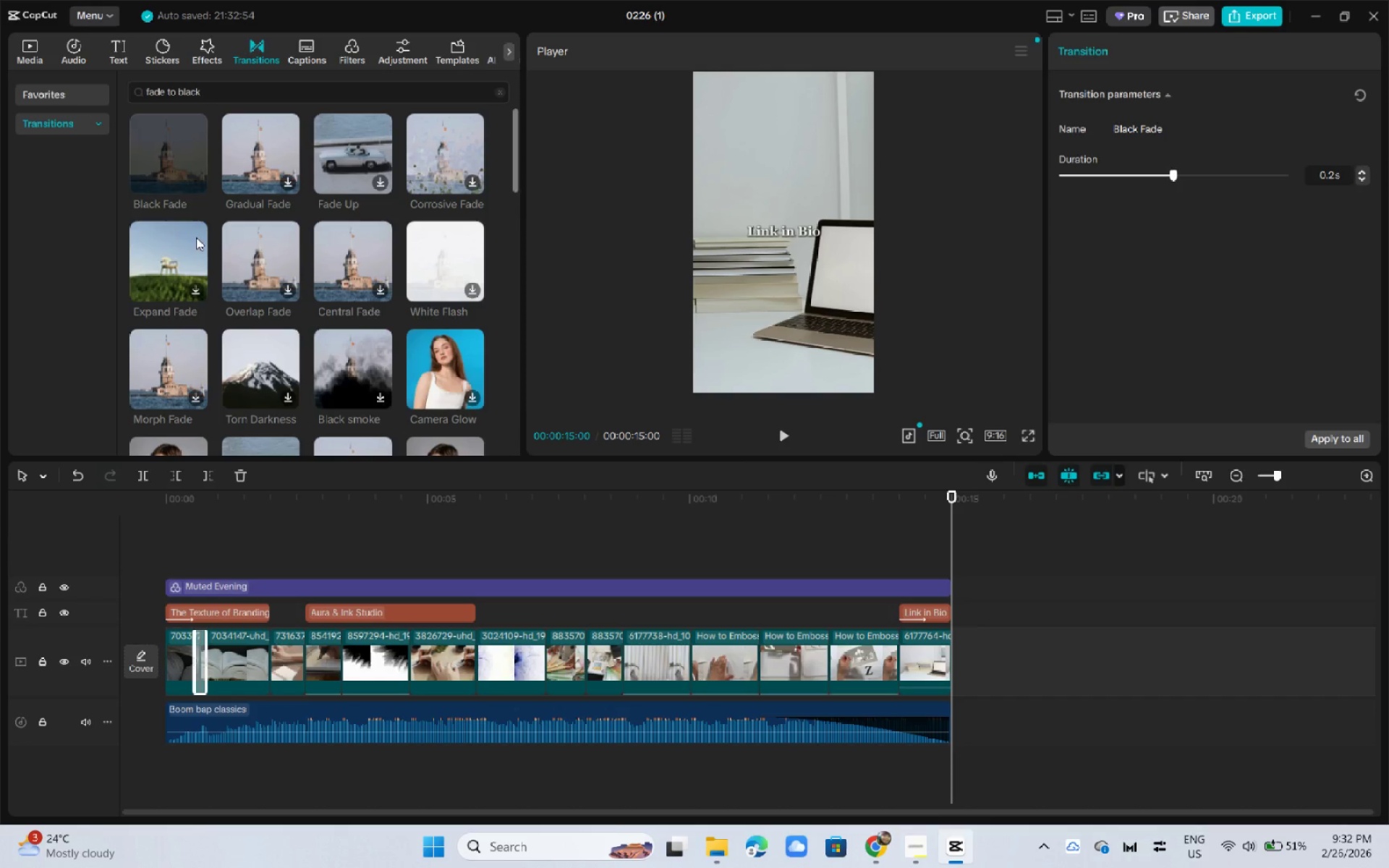 
left_click_drag(start_coordinate=[171, 140], to_coordinate=[260, 662])
 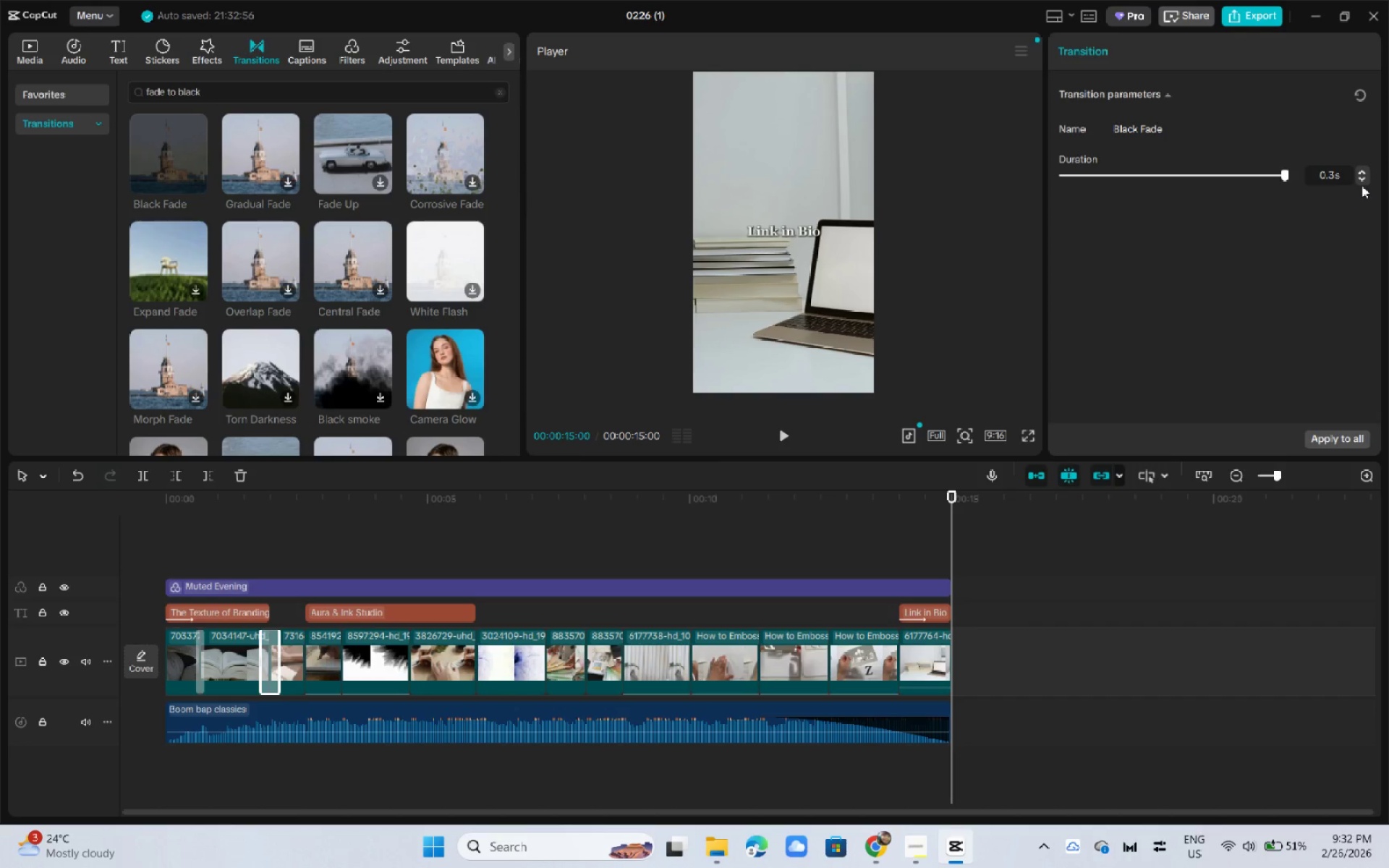 
left_click([1364, 177])
 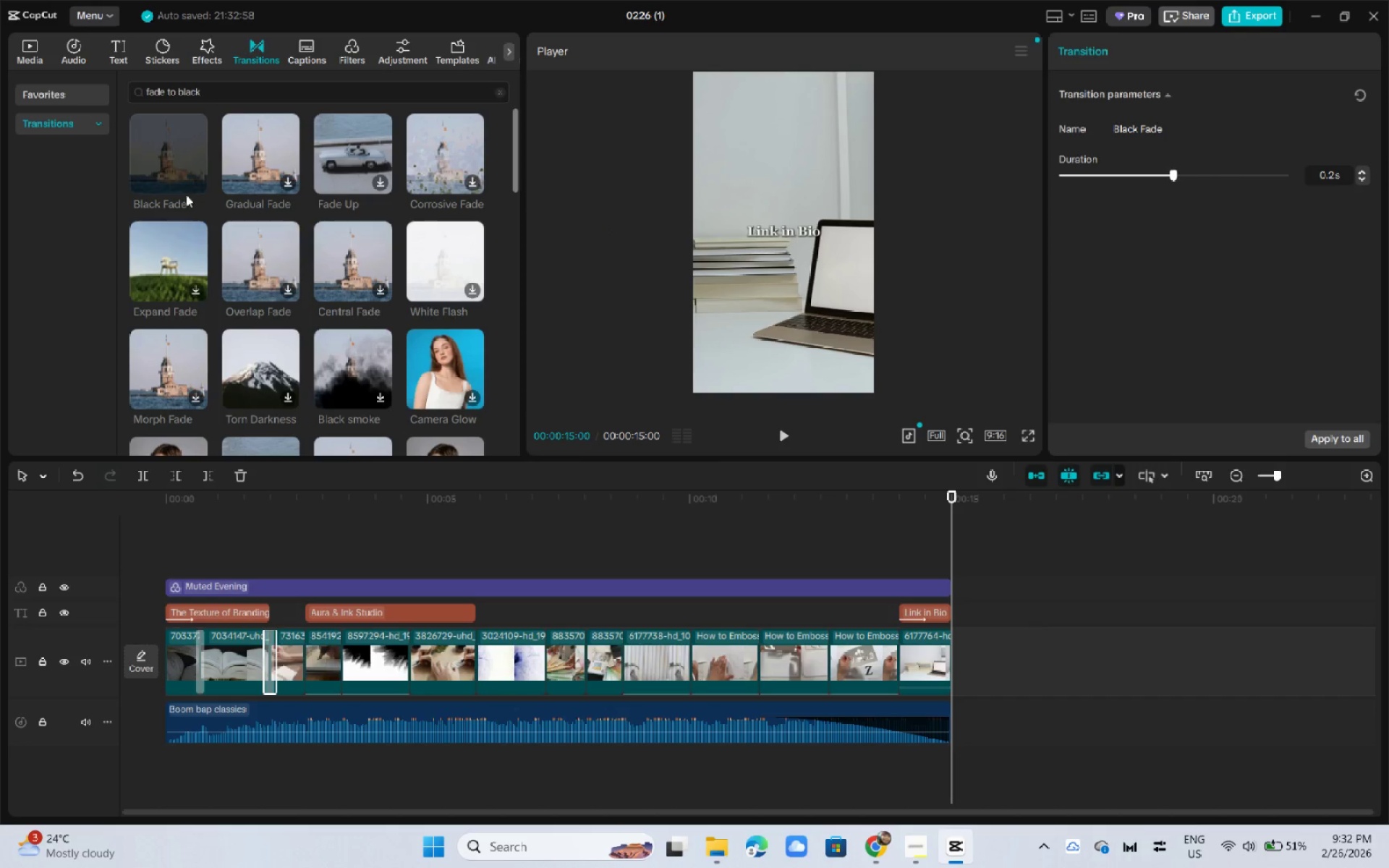 
left_click_drag(start_coordinate=[135, 145], to_coordinate=[294, 660])
 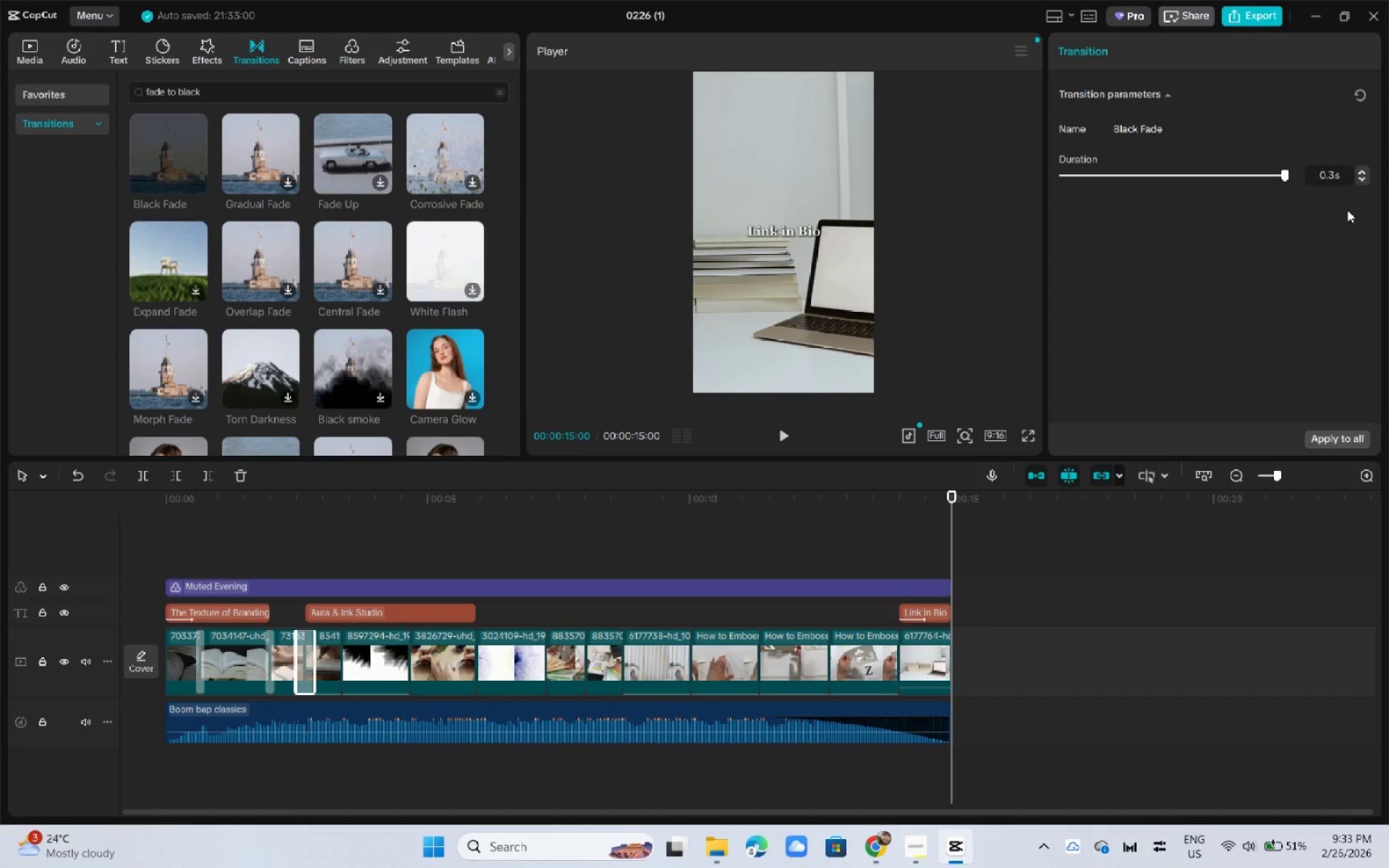 
left_click([1364, 179])
 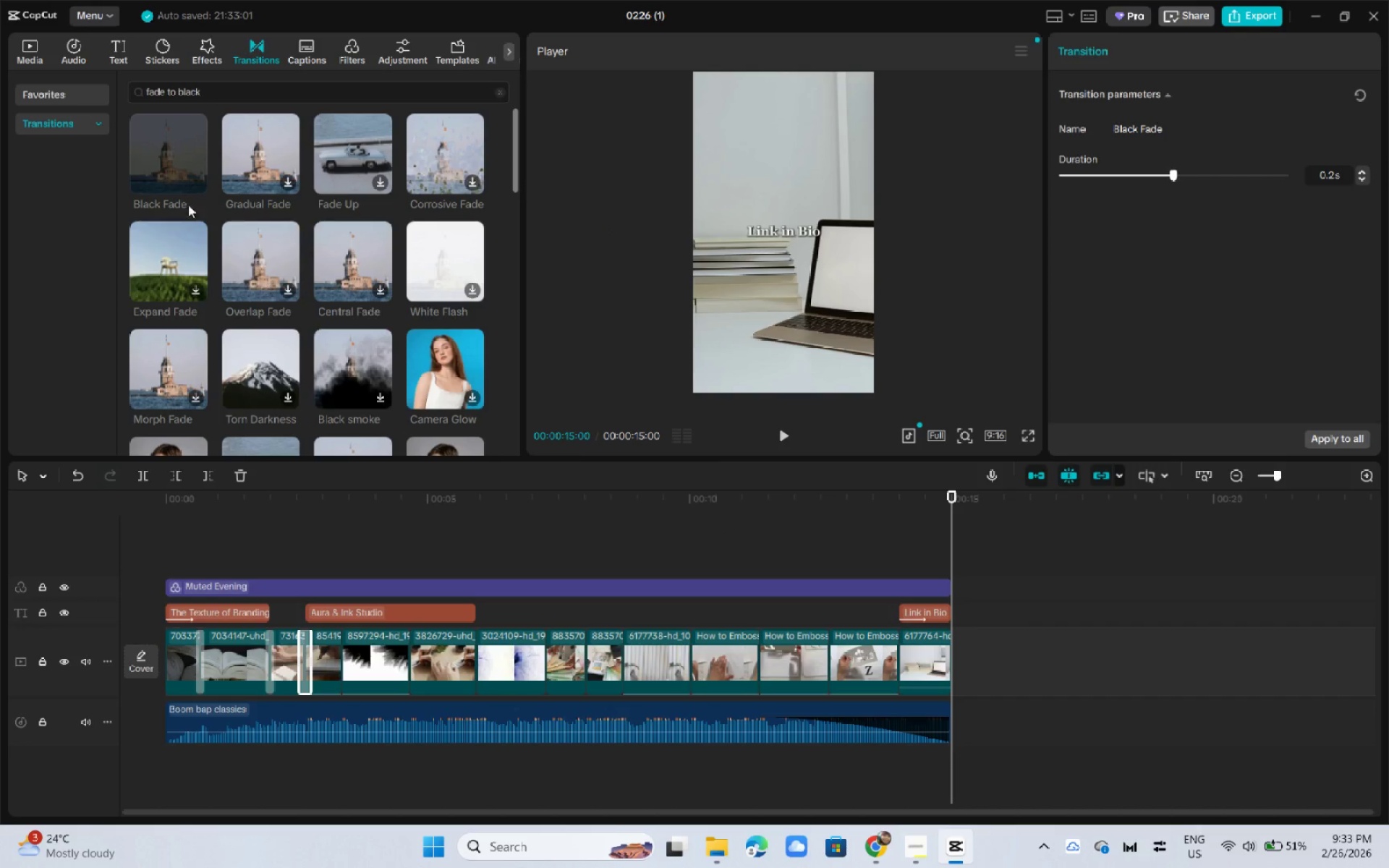 
left_click_drag(start_coordinate=[150, 159], to_coordinate=[333, 664])
 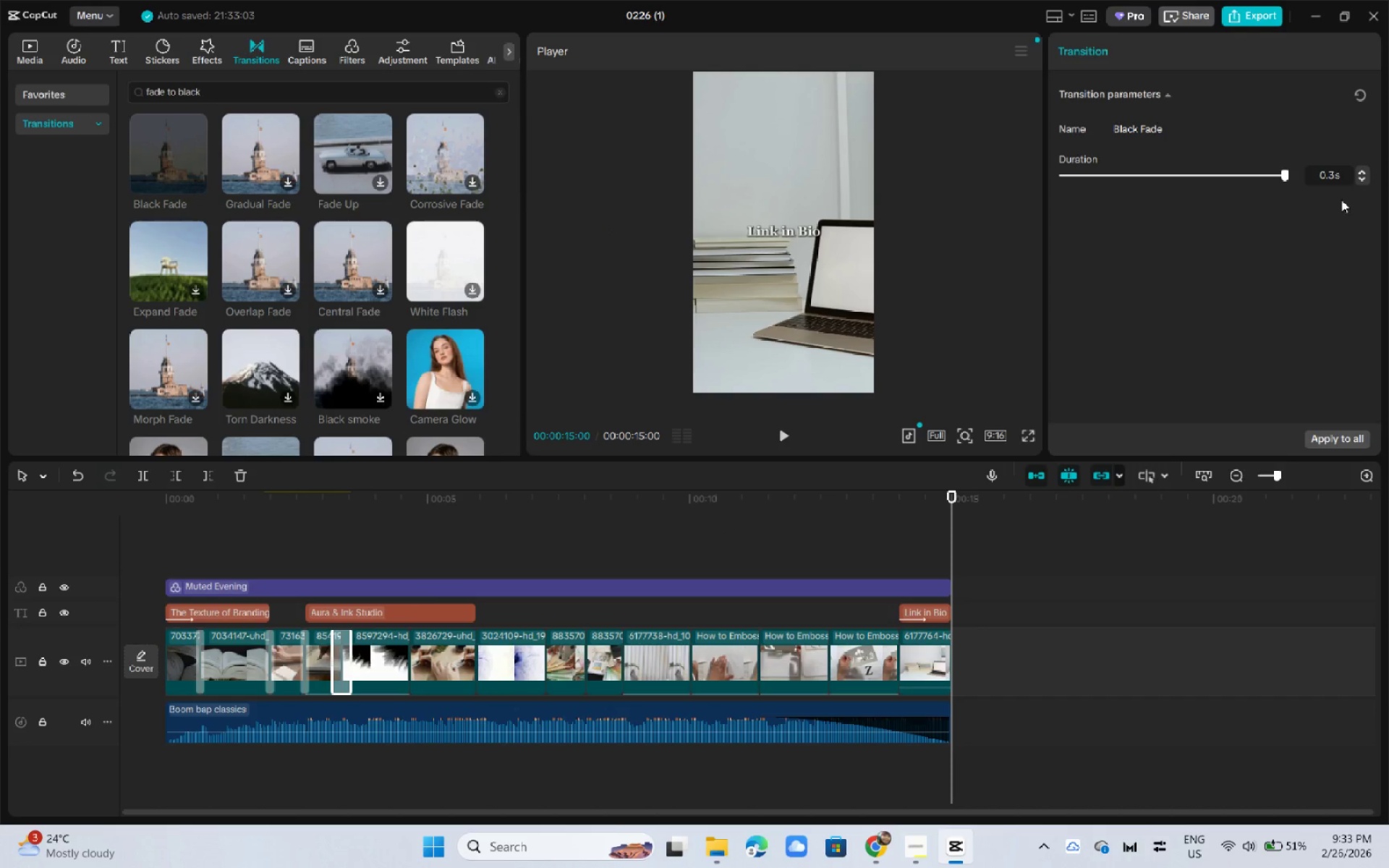 
left_click([1364, 178])
 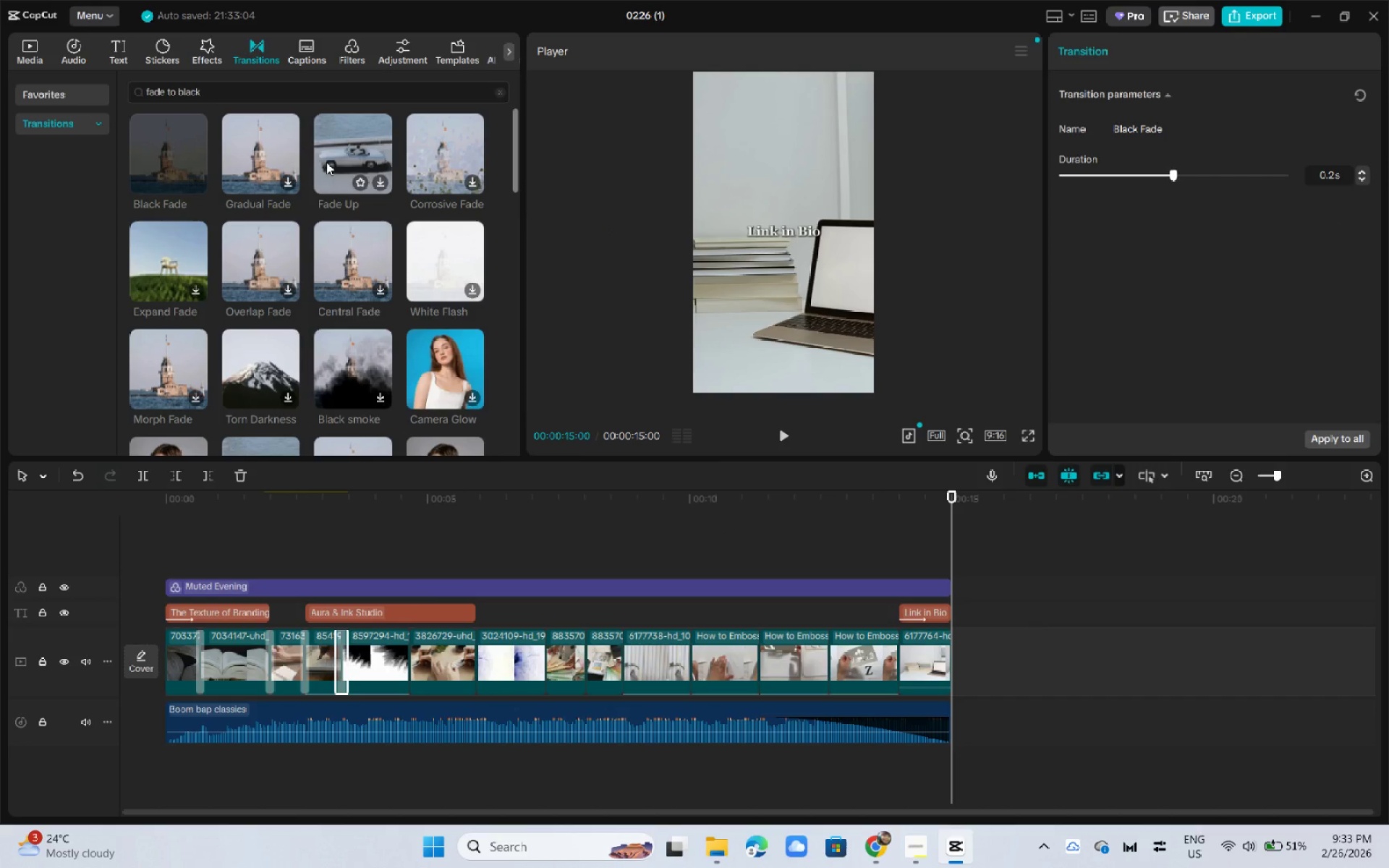 
left_click_drag(start_coordinate=[167, 152], to_coordinate=[397, 656])
 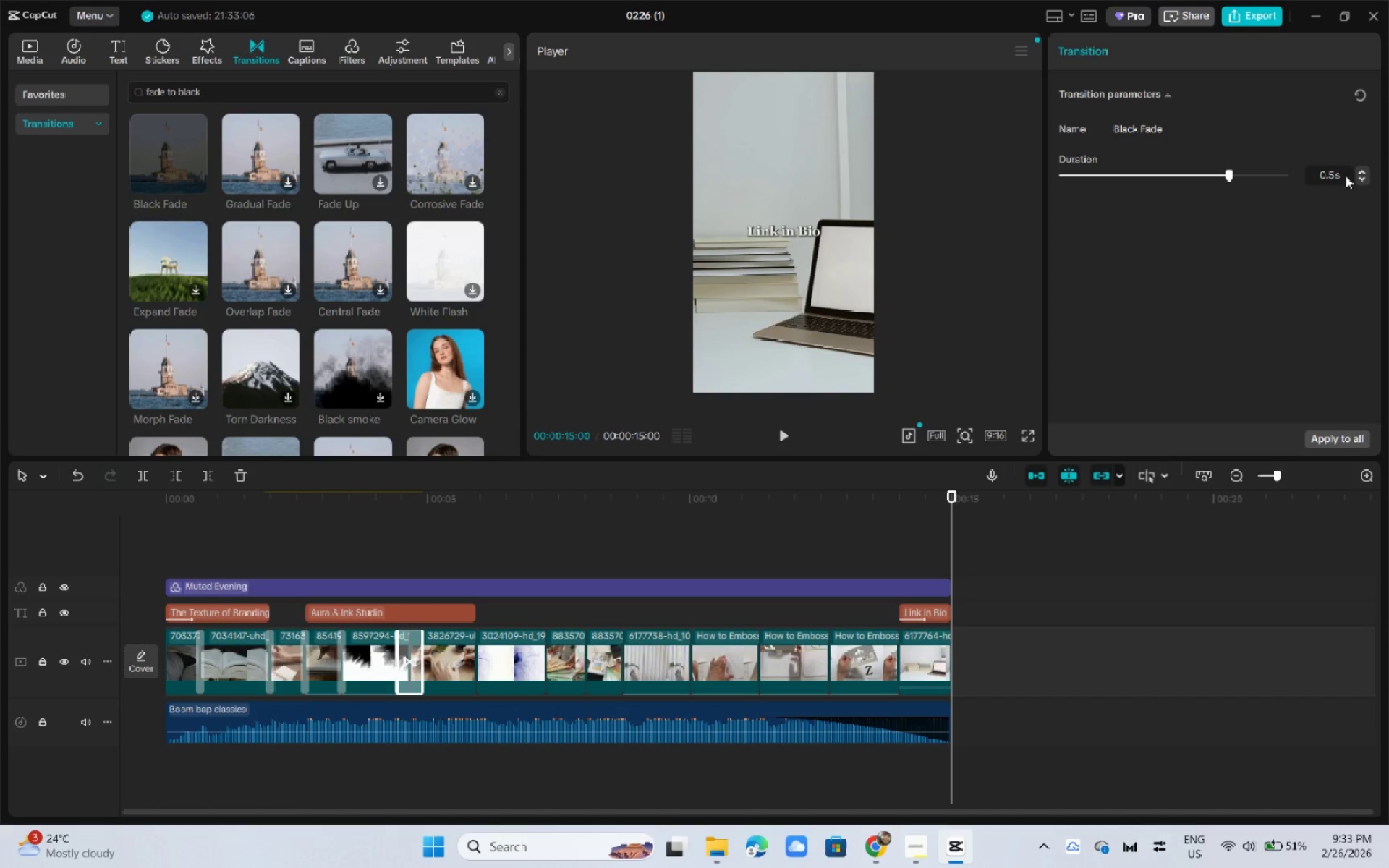 
left_click([1361, 178])
 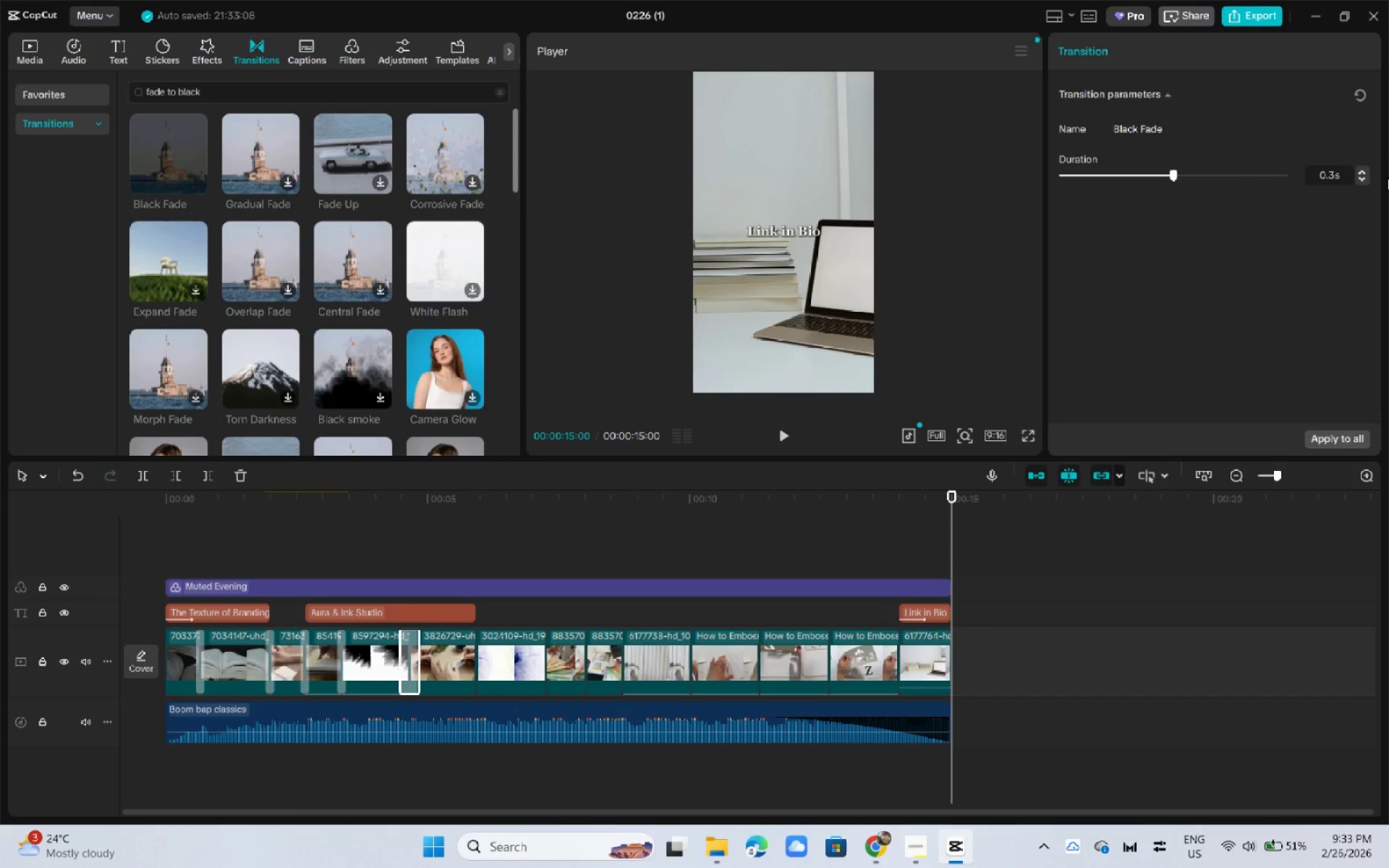 
left_click([1367, 182])
 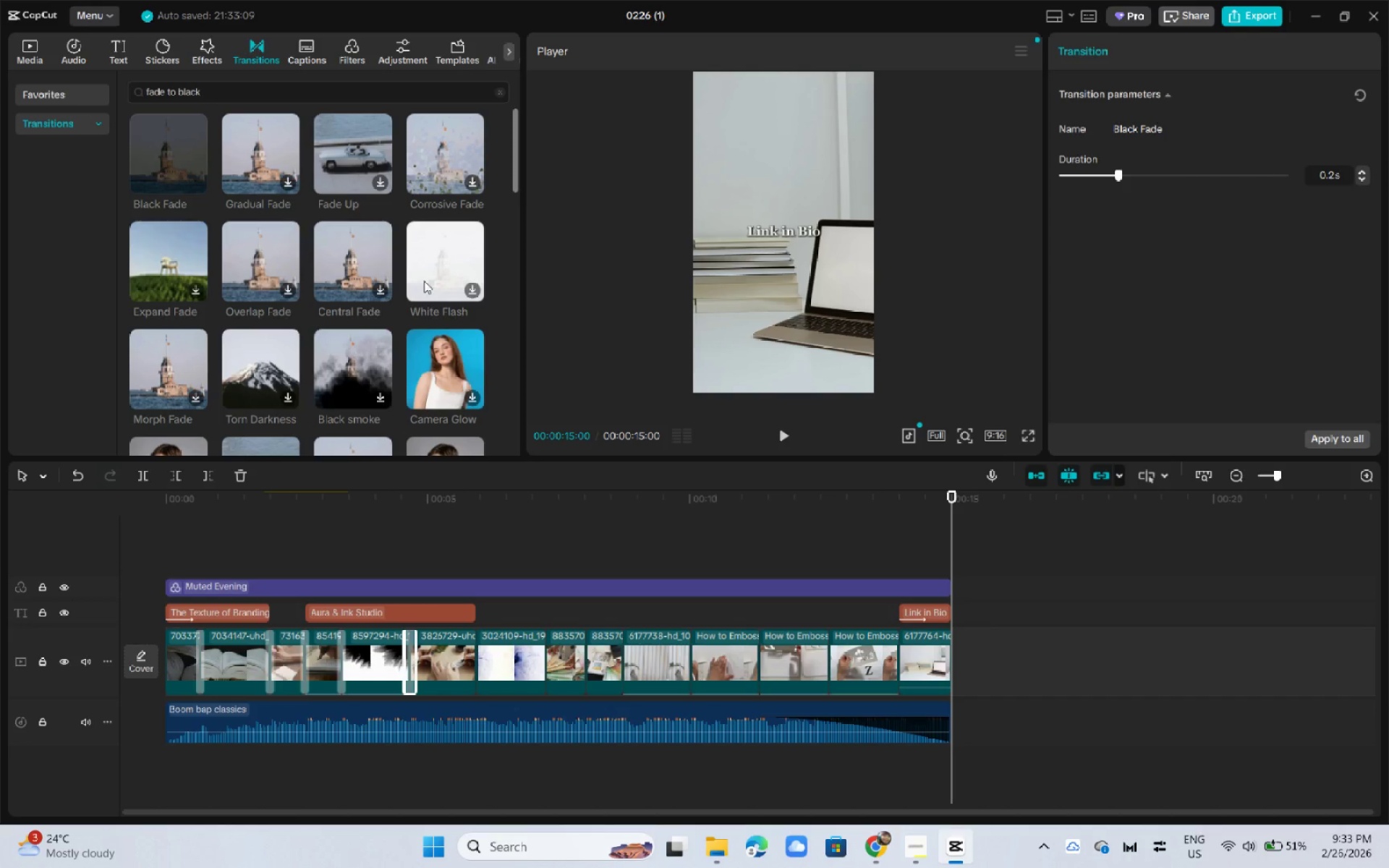 
left_click_drag(start_coordinate=[164, 143], to_coordinate=[461, 665])
 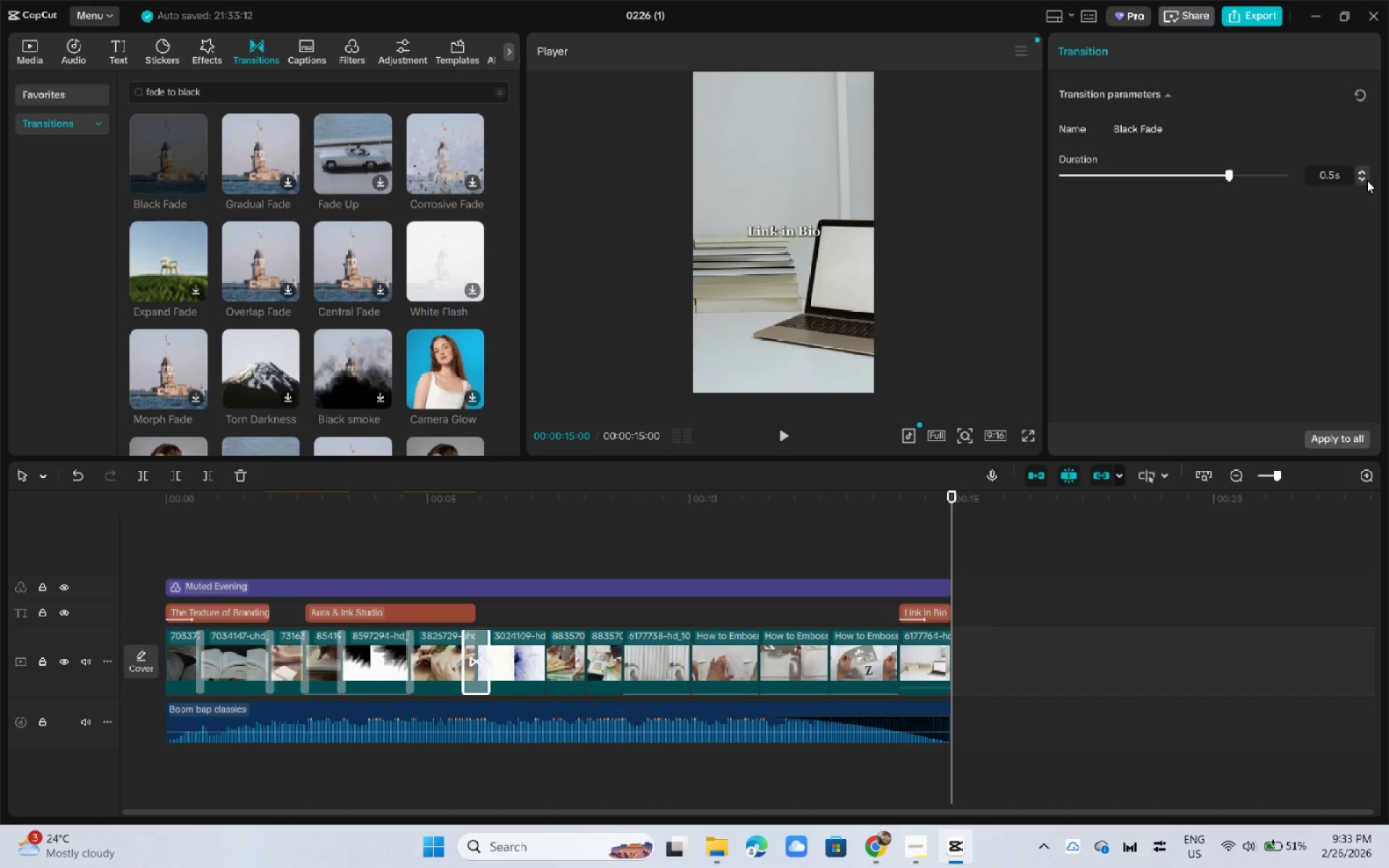 
double_click([1360, 177])
 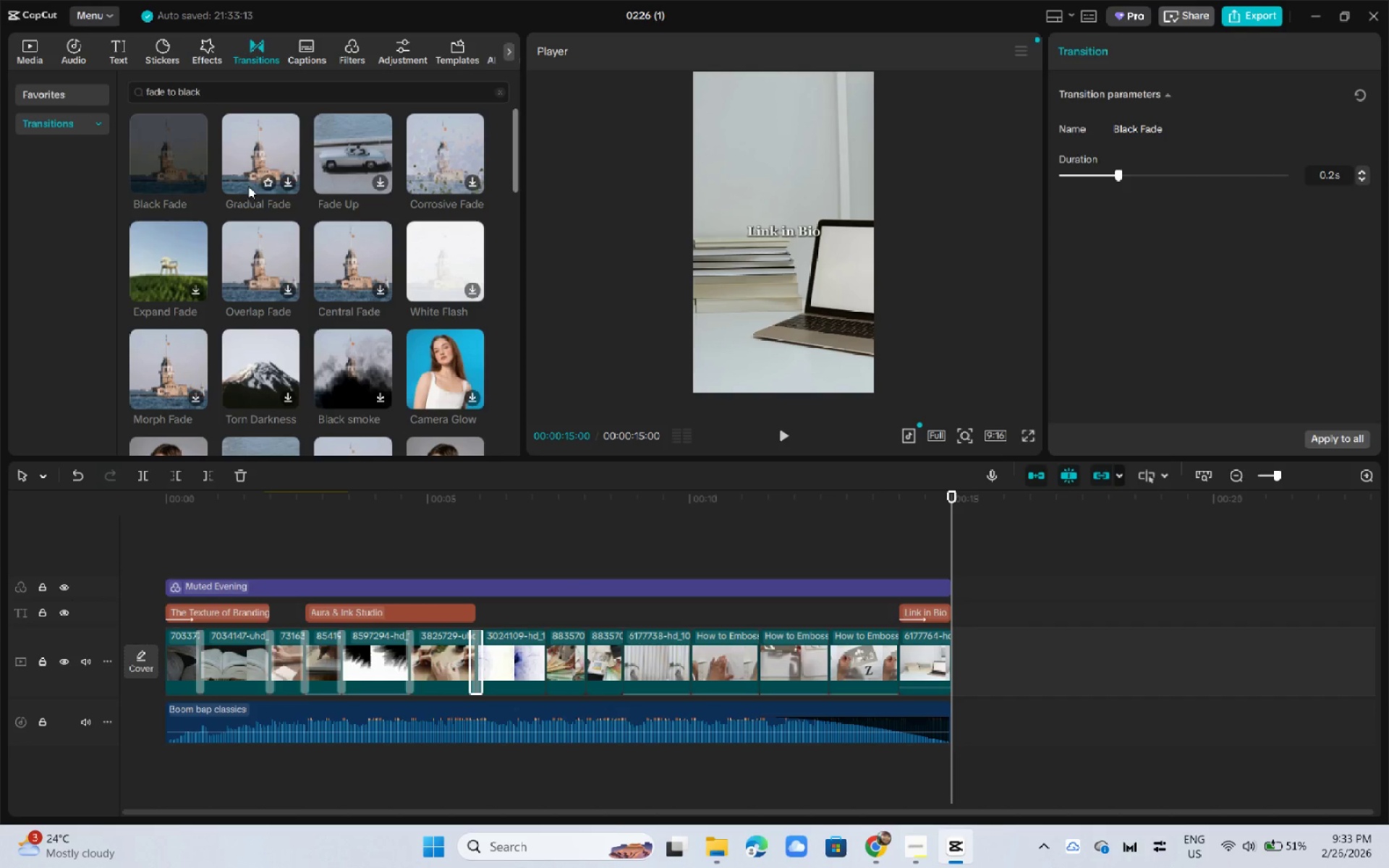 
left_click_drag(start_coordinate=[171, 150], to_coordinate=[531, 656])
 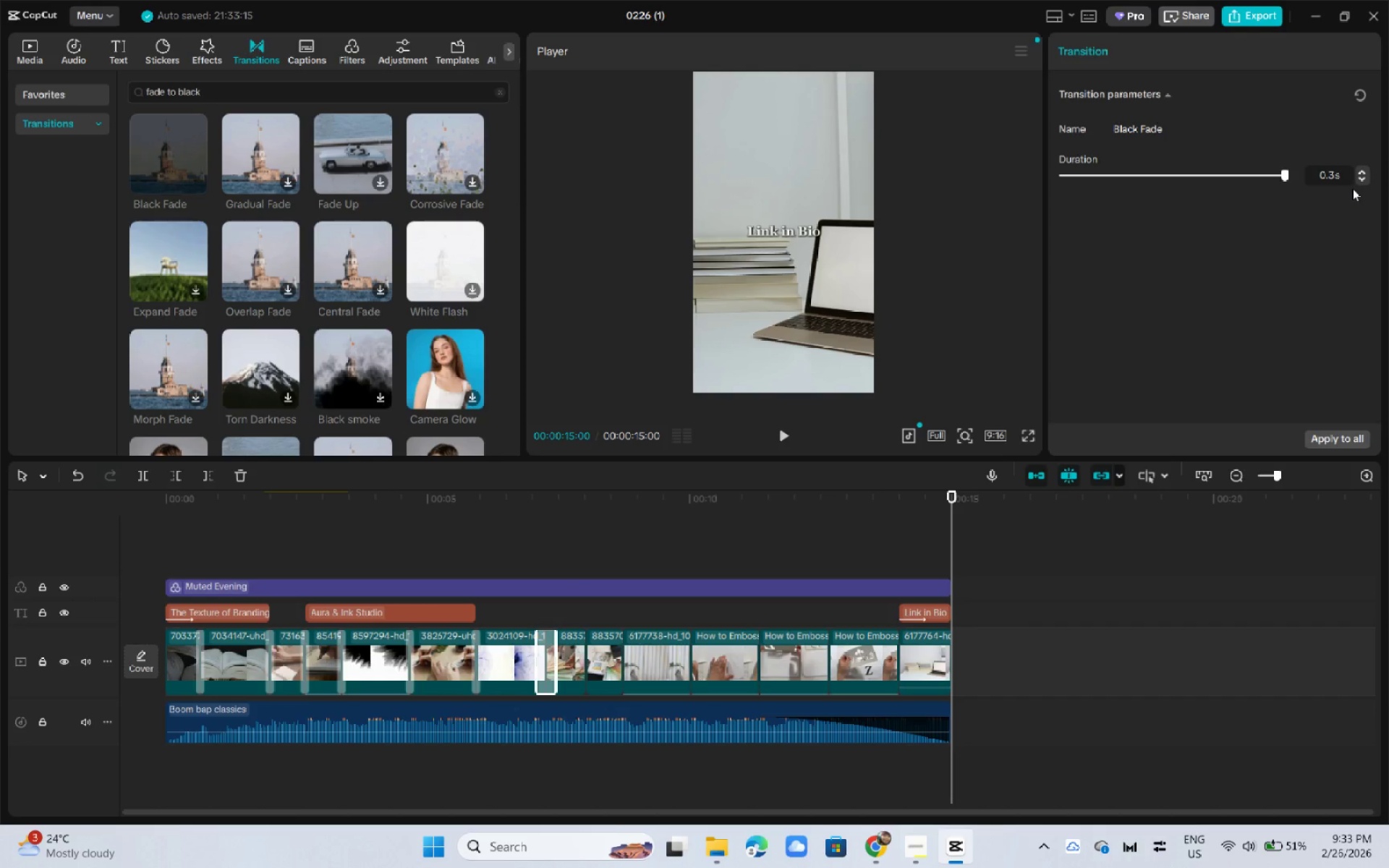 
double_click([1359, 183])
 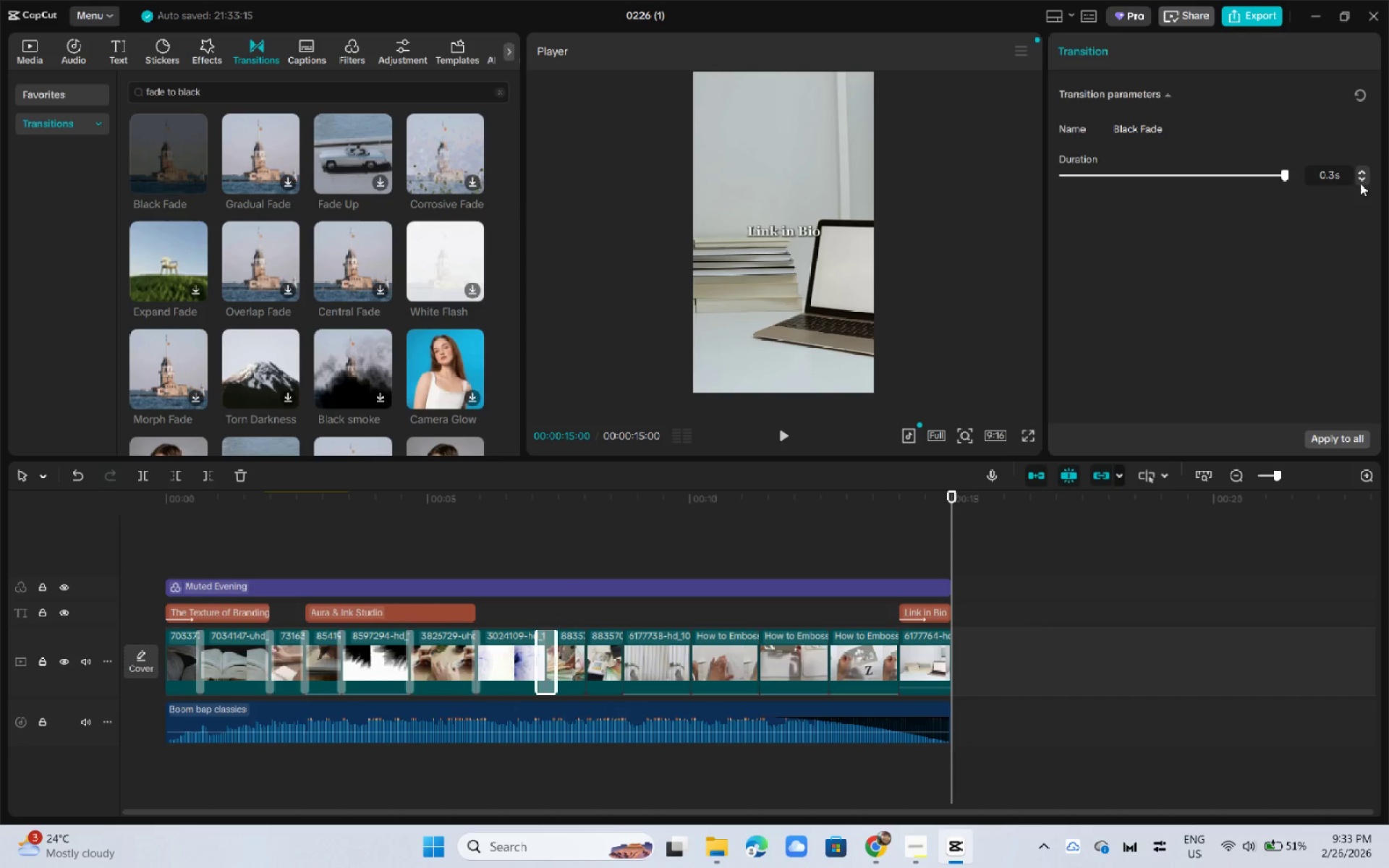 
triple_click([1363, 179])
 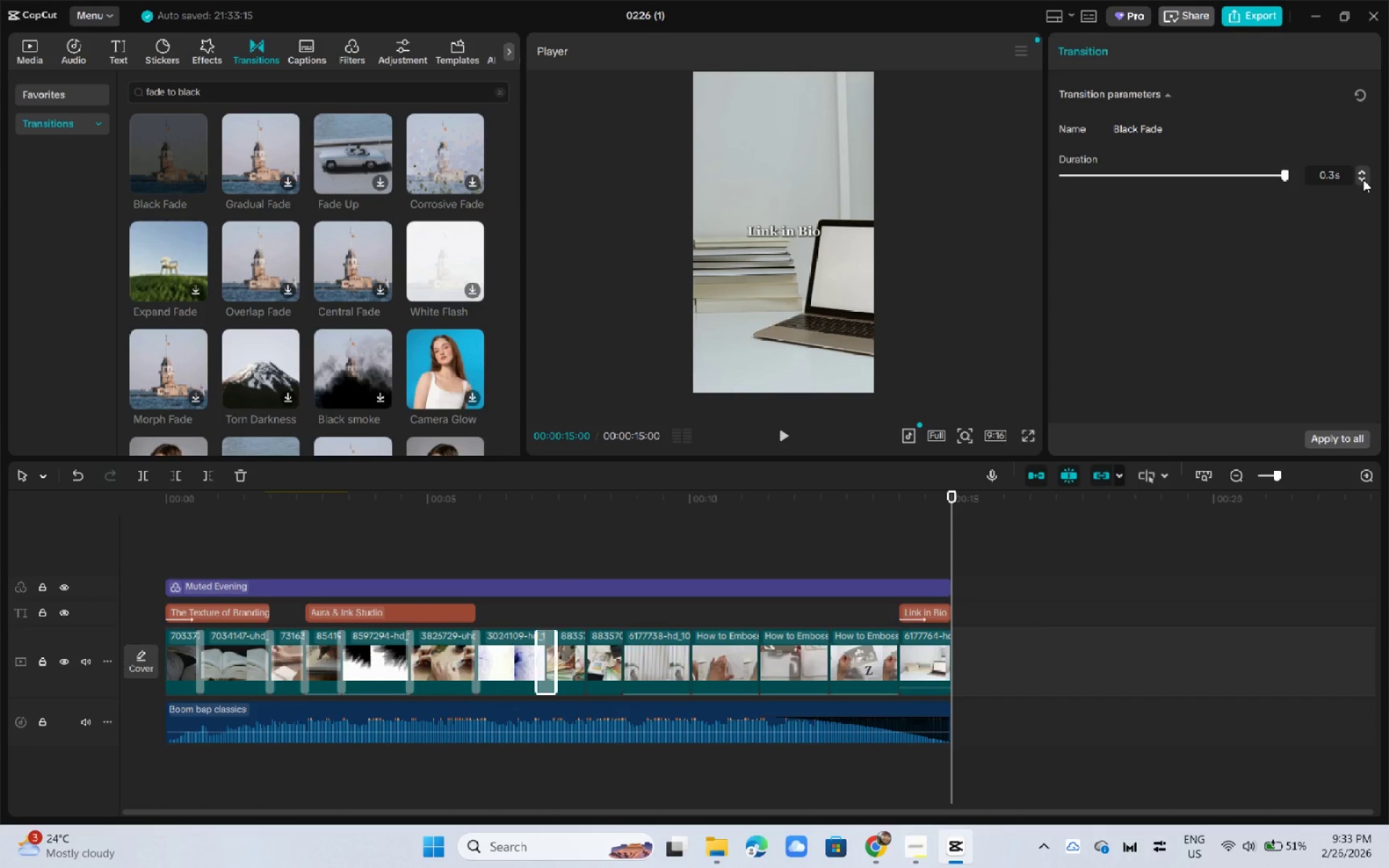 
triple_click([1363, 179])
 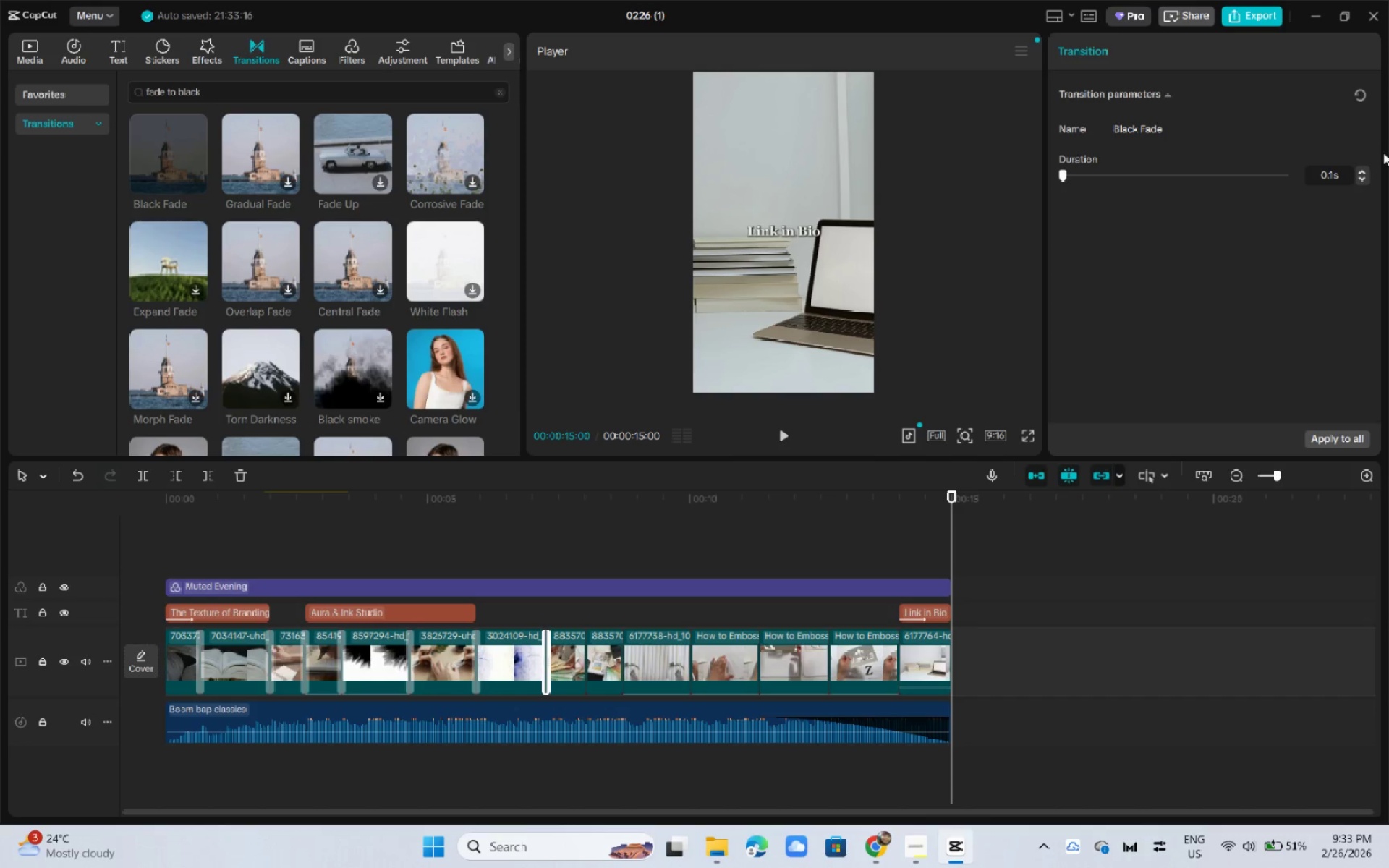 
left_click([1363, 169])
 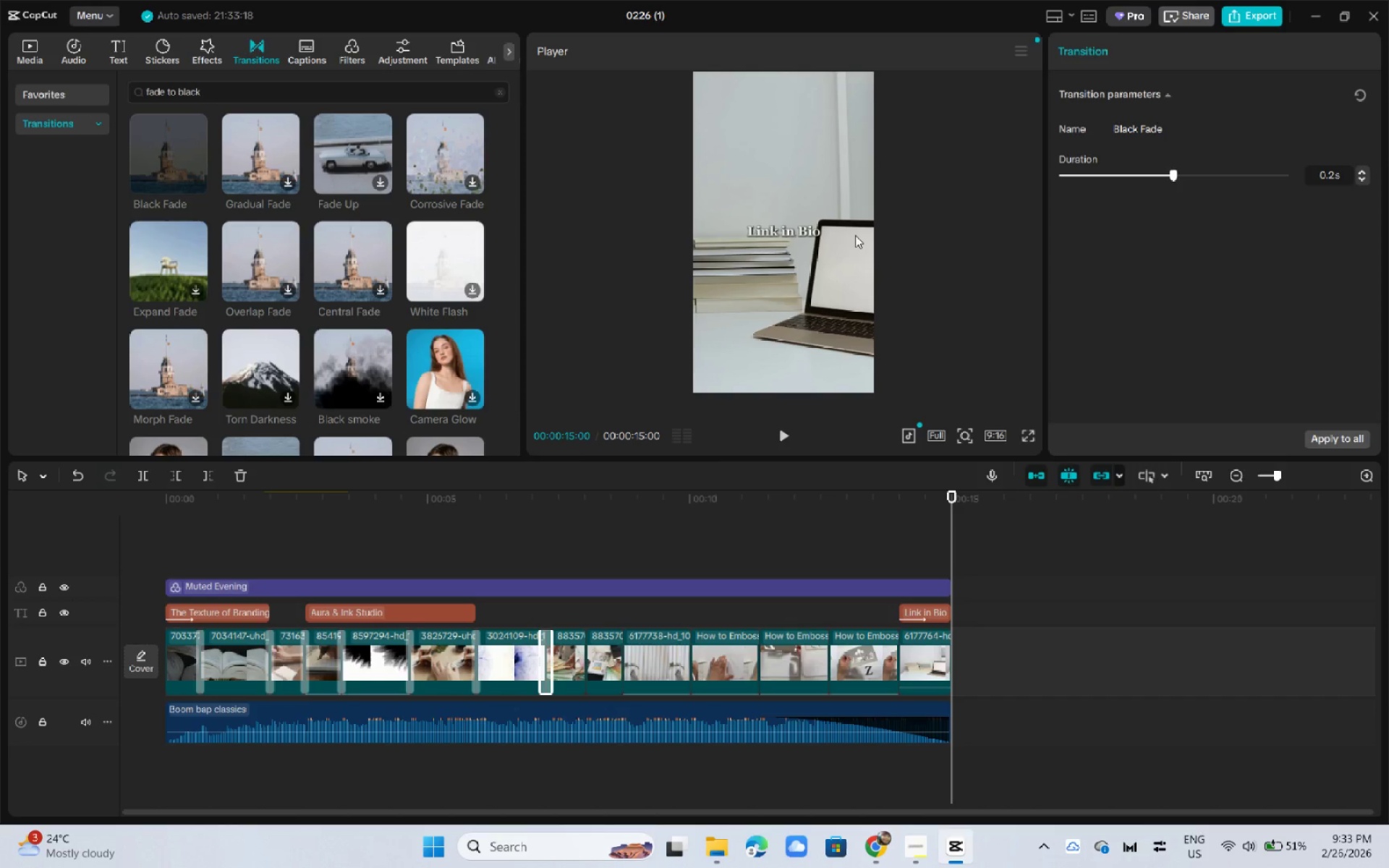 
mouse_move([449, 192])
 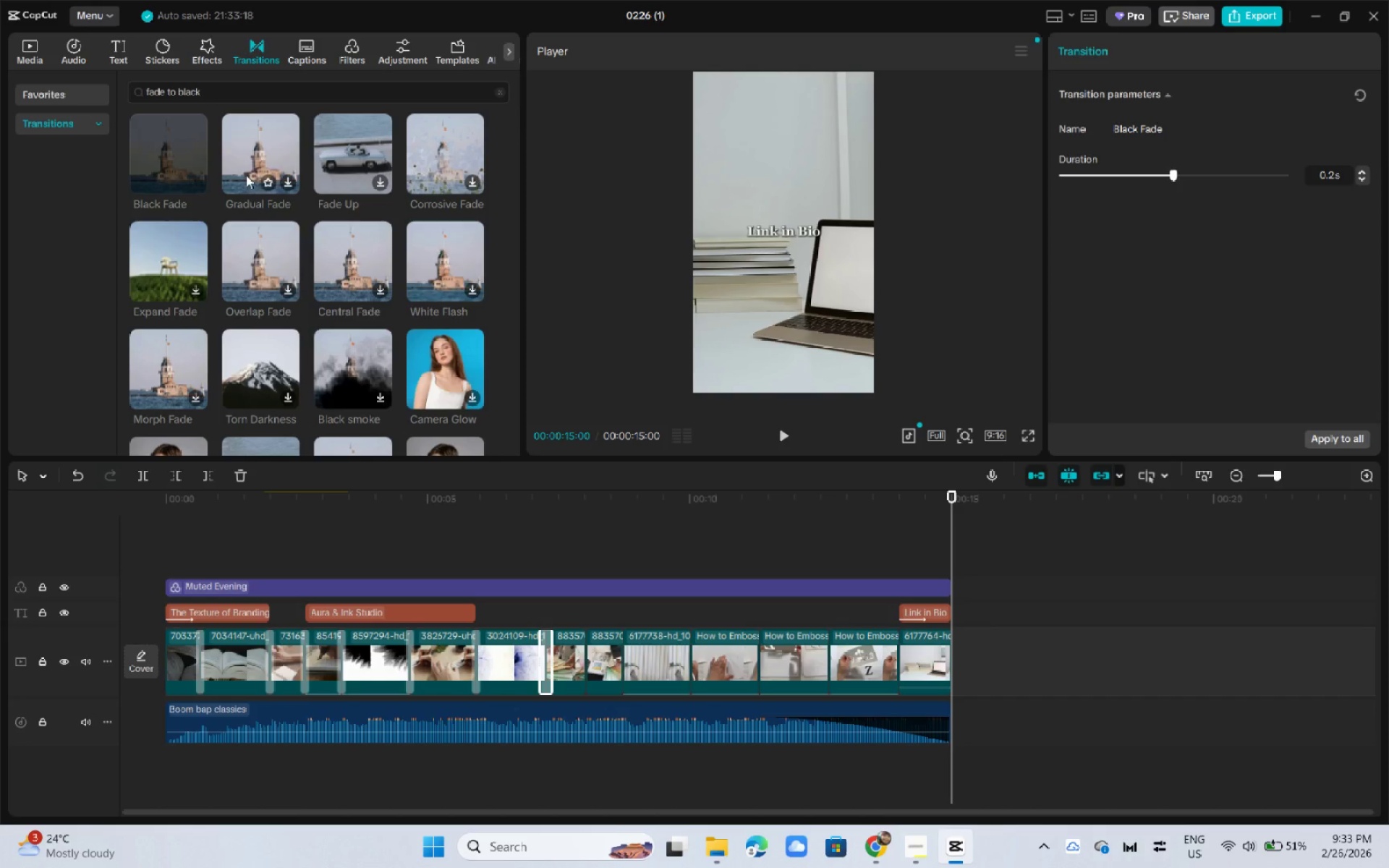 
left_click_drag(start_coordinate=[171, 165], to_coordinate=[582, 652])